 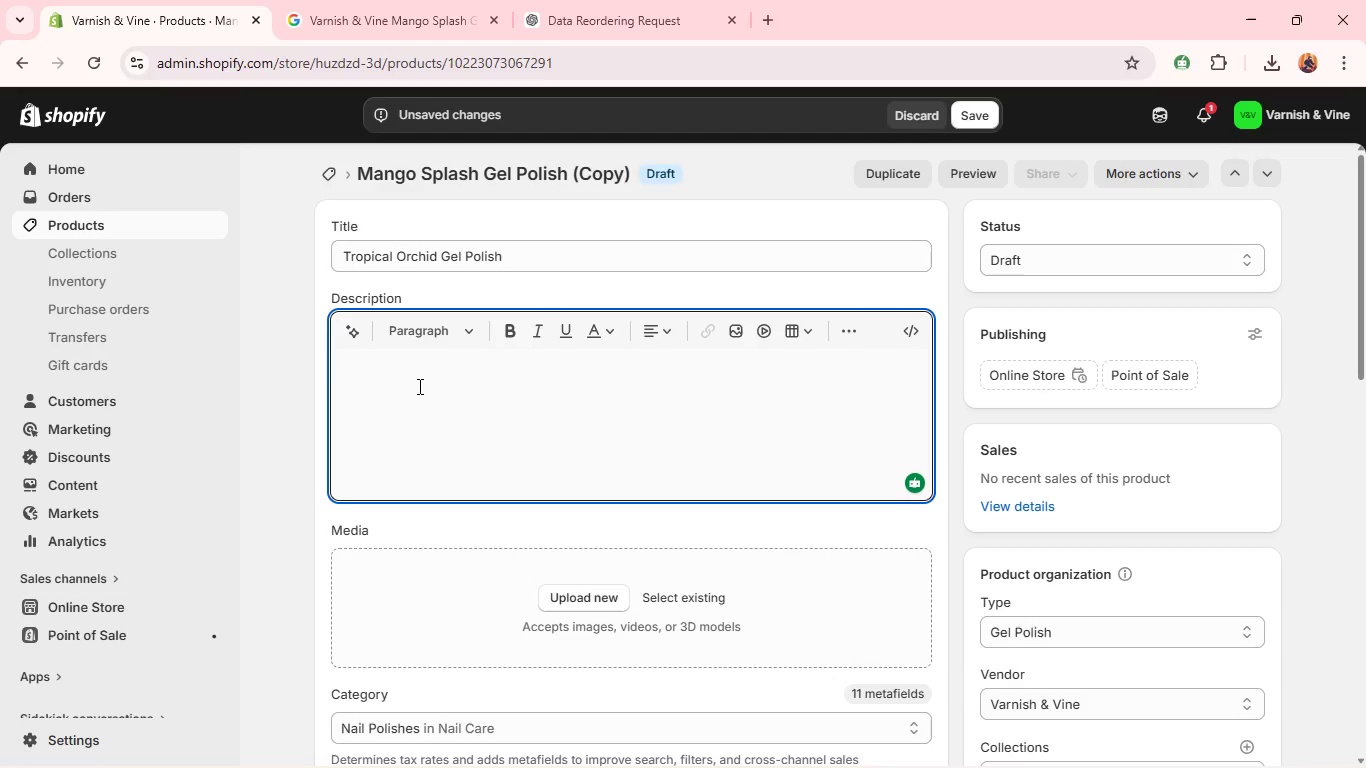 
key(Control+V)
 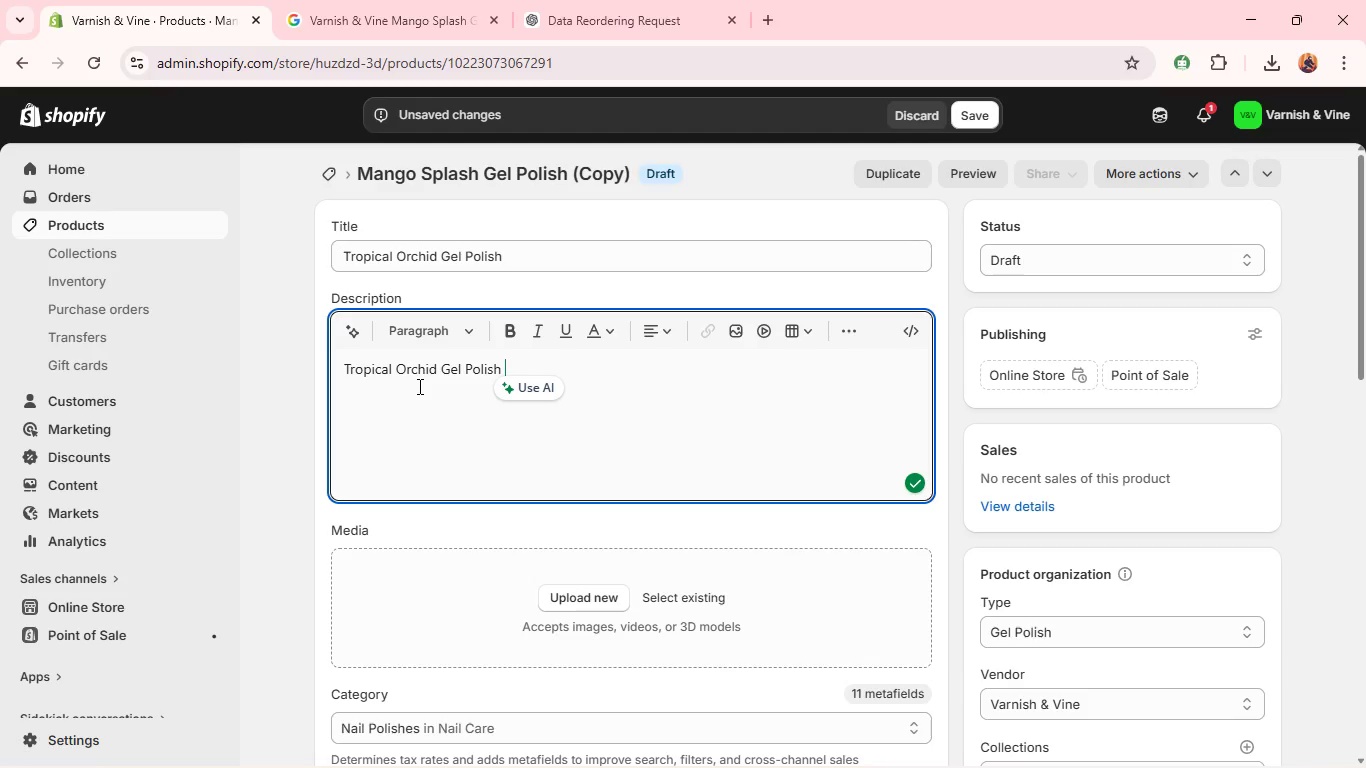 
key(Control+A)
 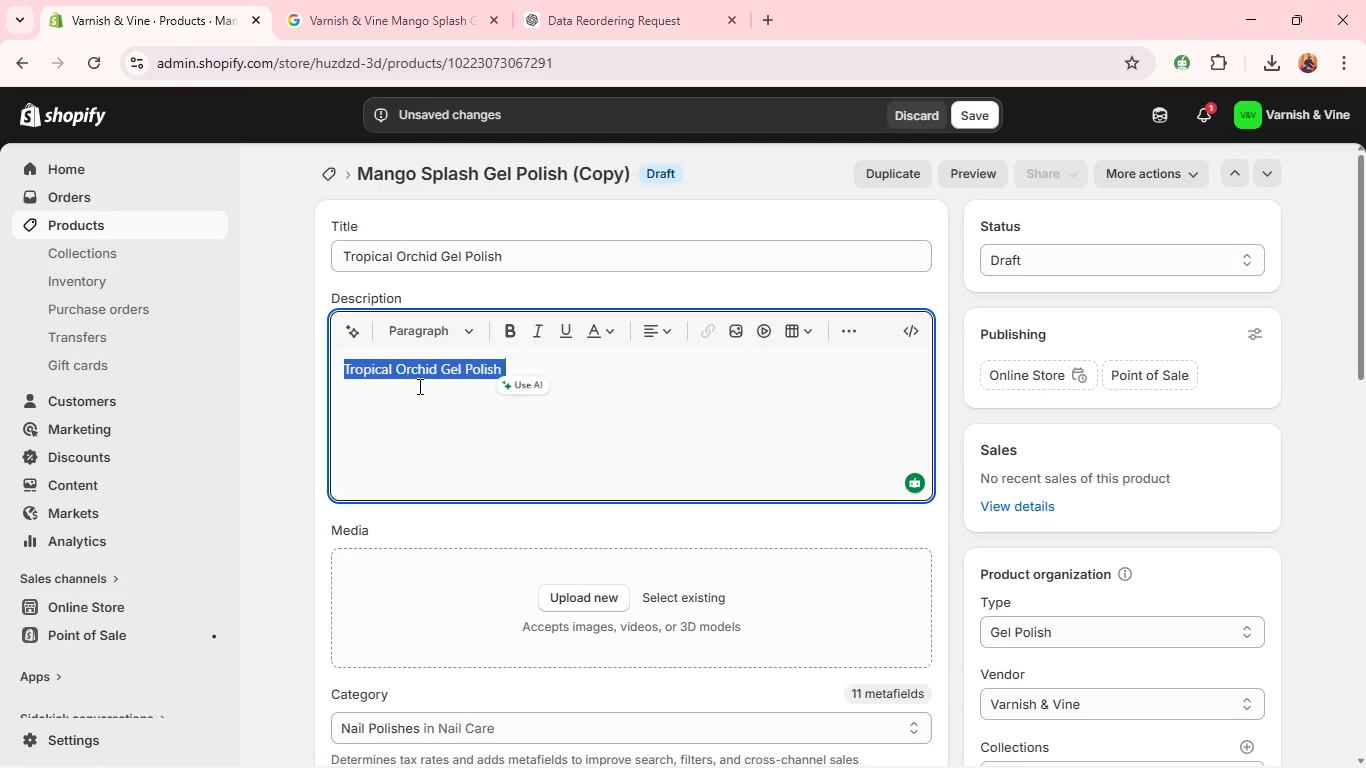 
type(A rich magenta-purple blend that offers vibrant pigmentation with a )
 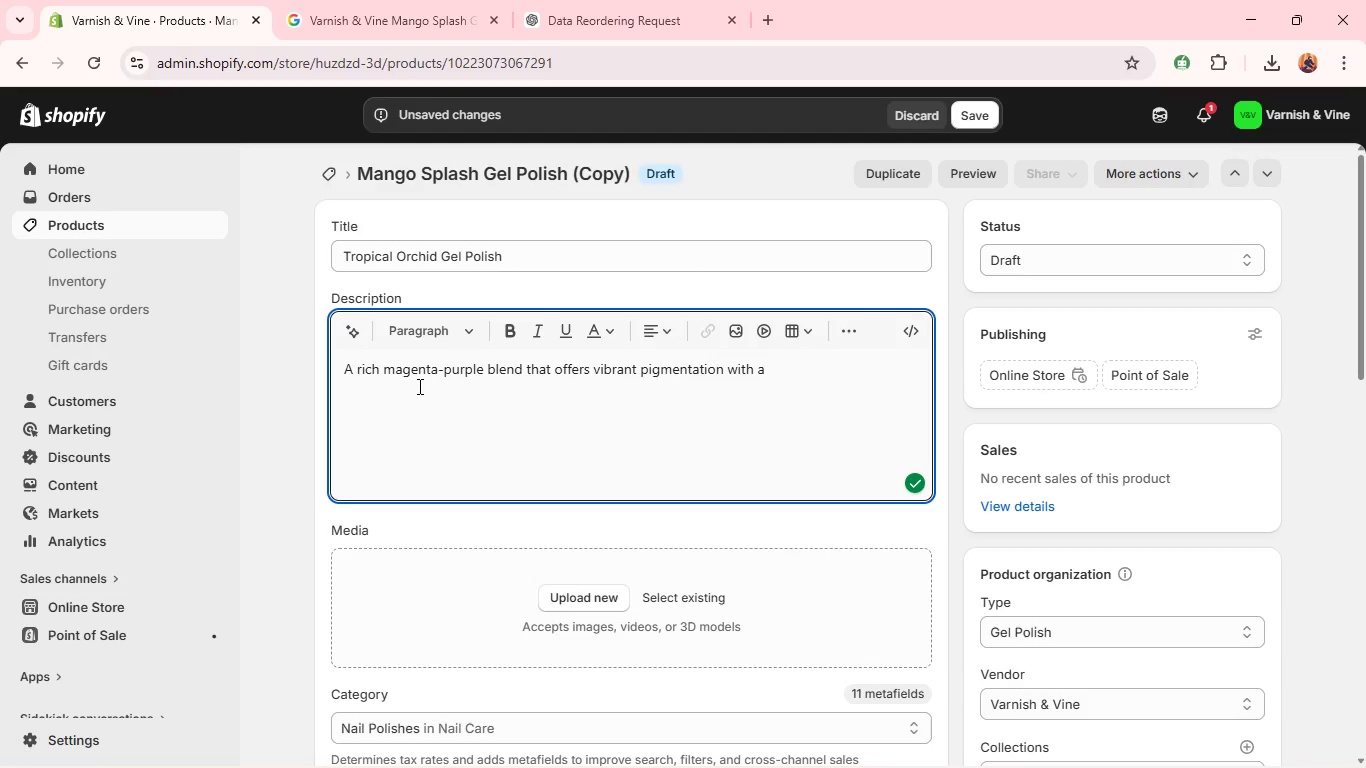 
wait(6.92)
 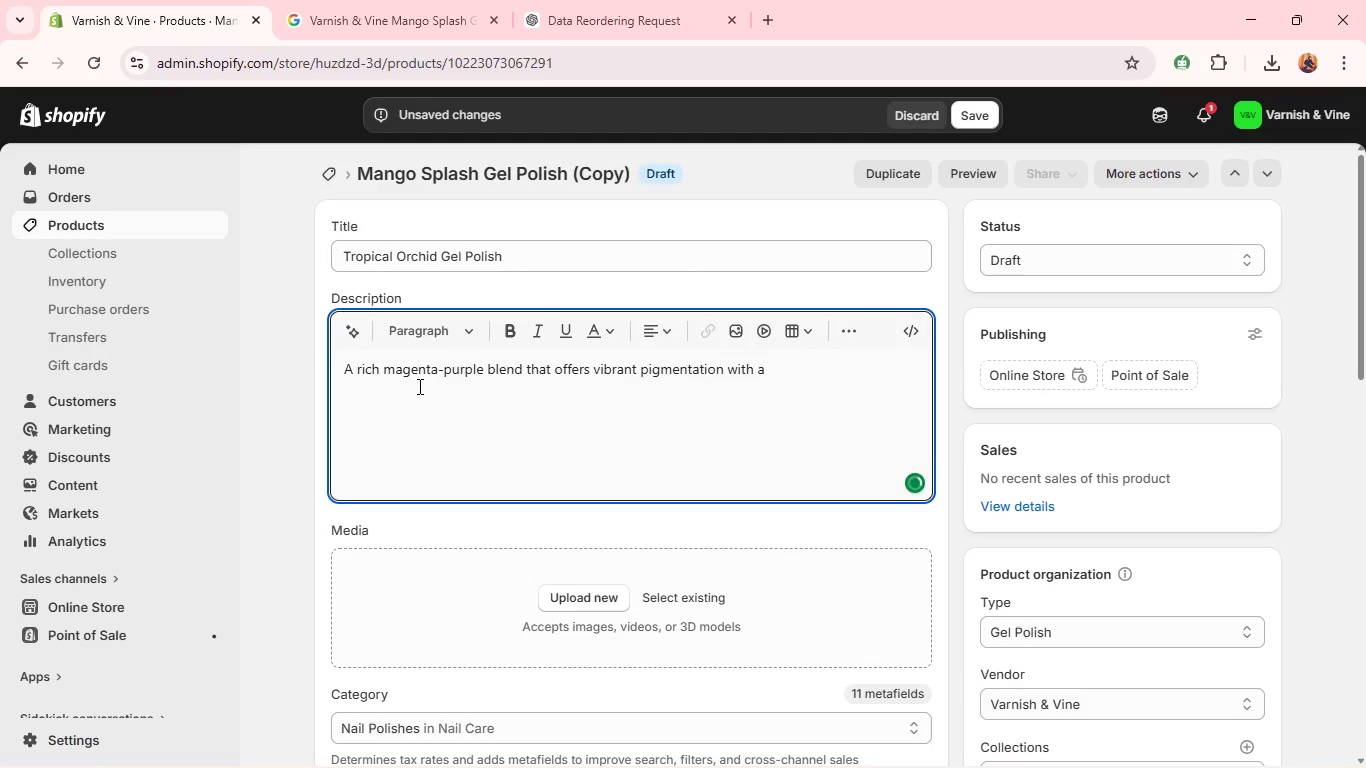 
type(glossy finish for stan)
 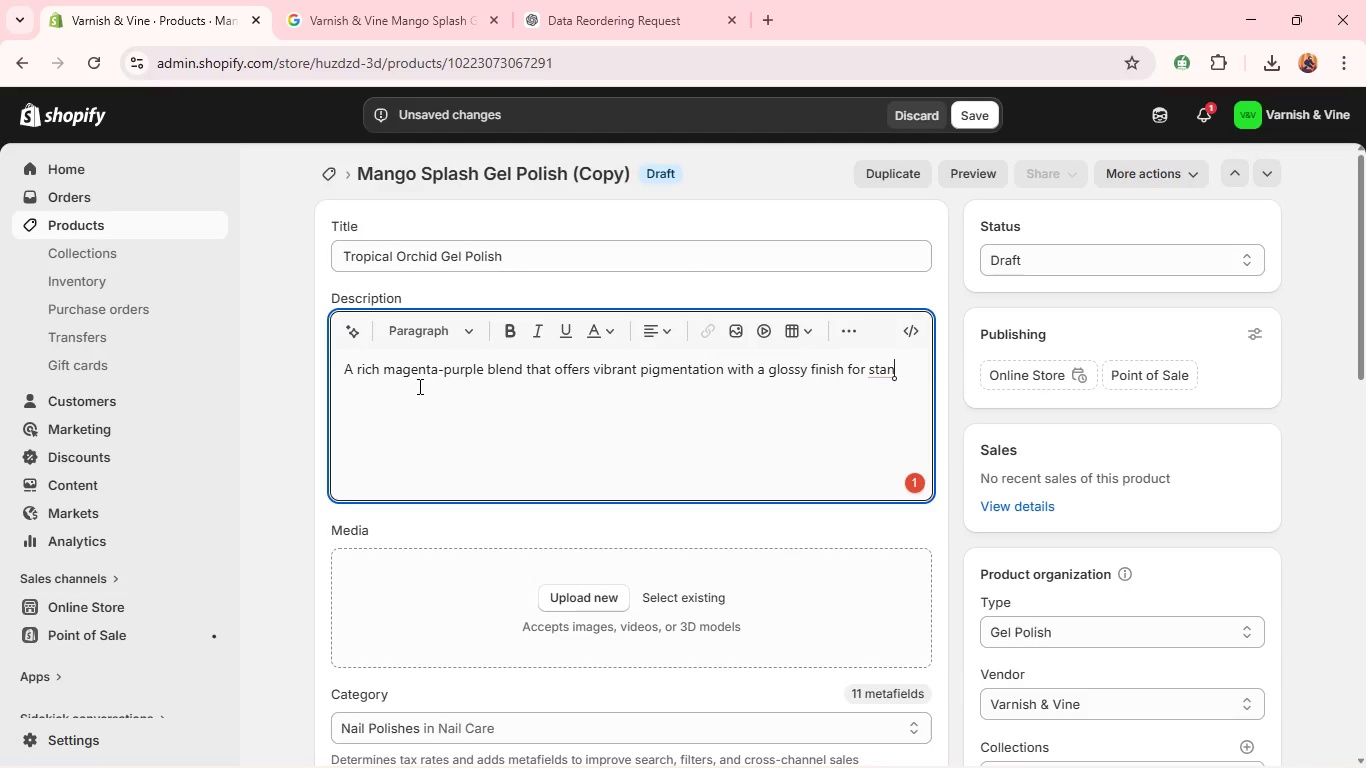 
wait(7.64)
 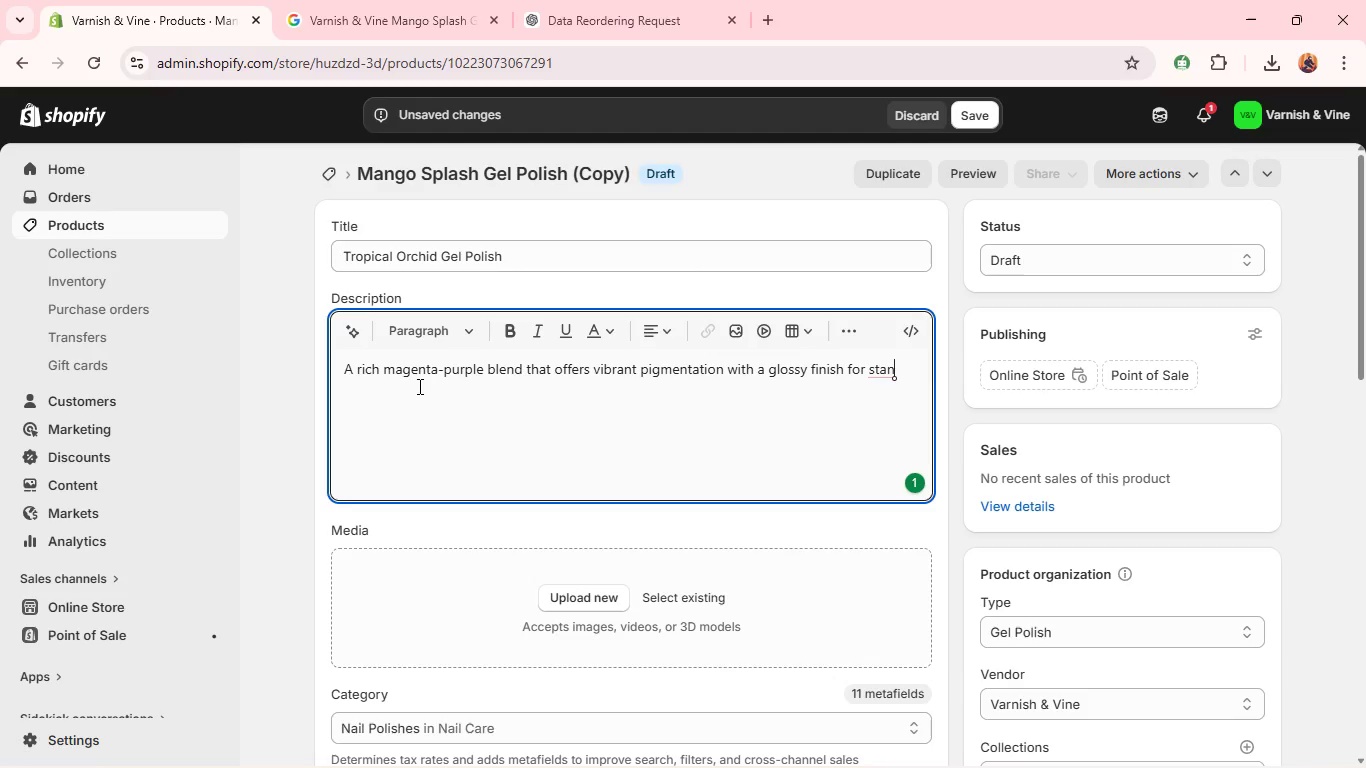 
type(dout nails.)
 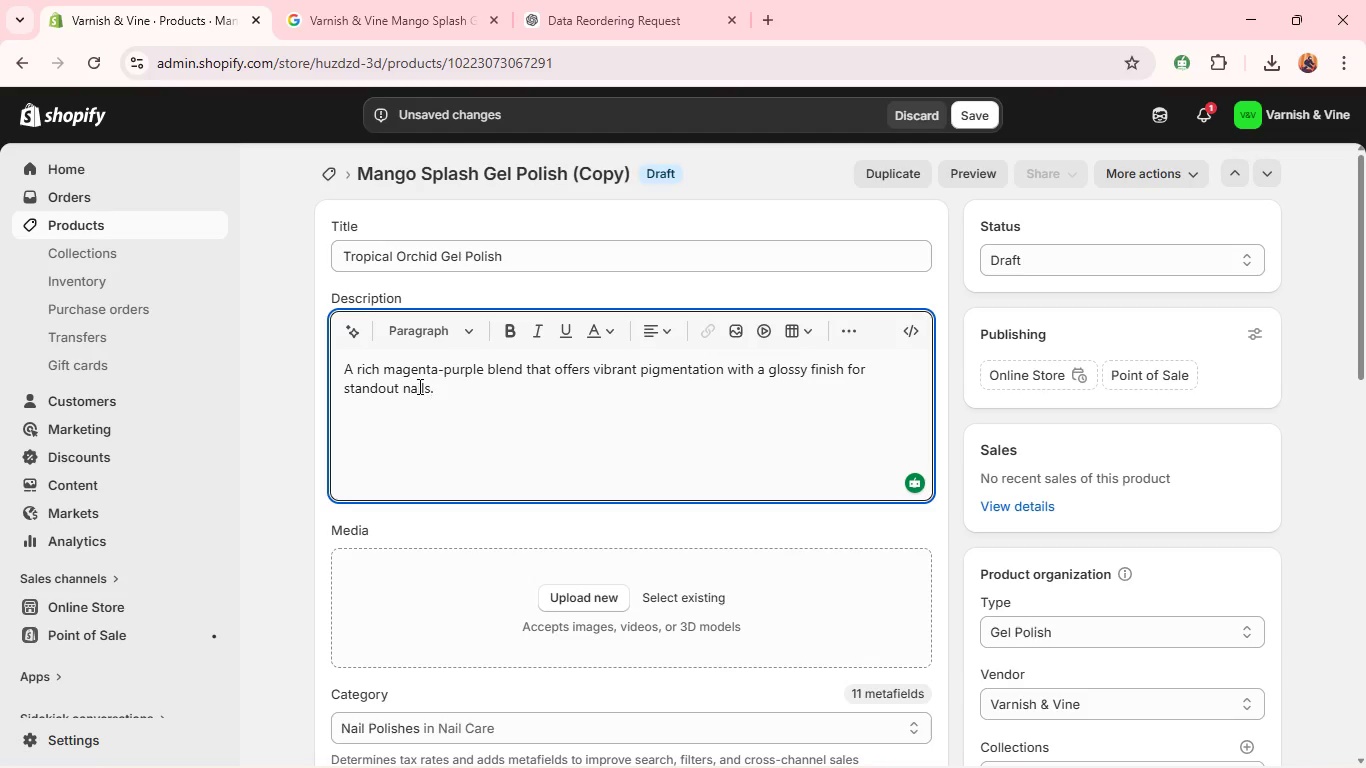 
wait(14.36)
 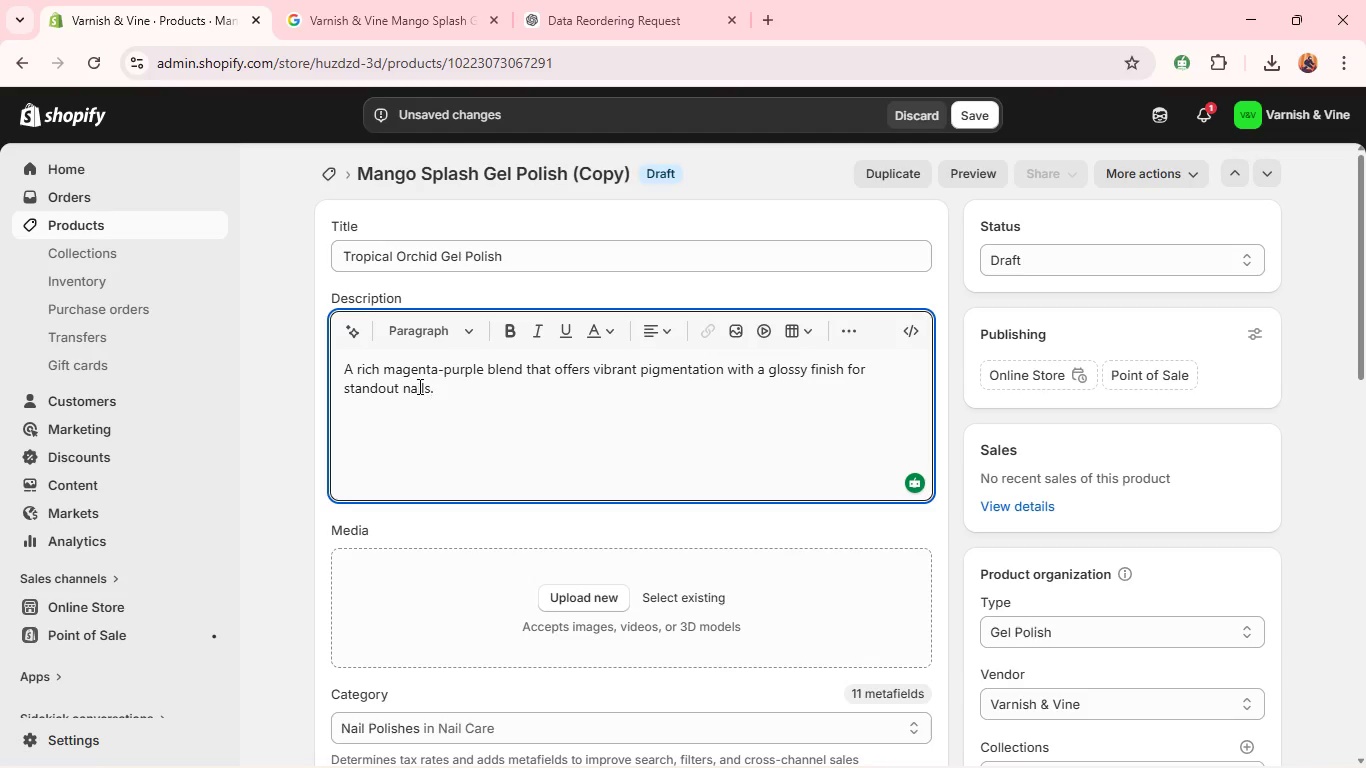 
left_click([607, 0])
 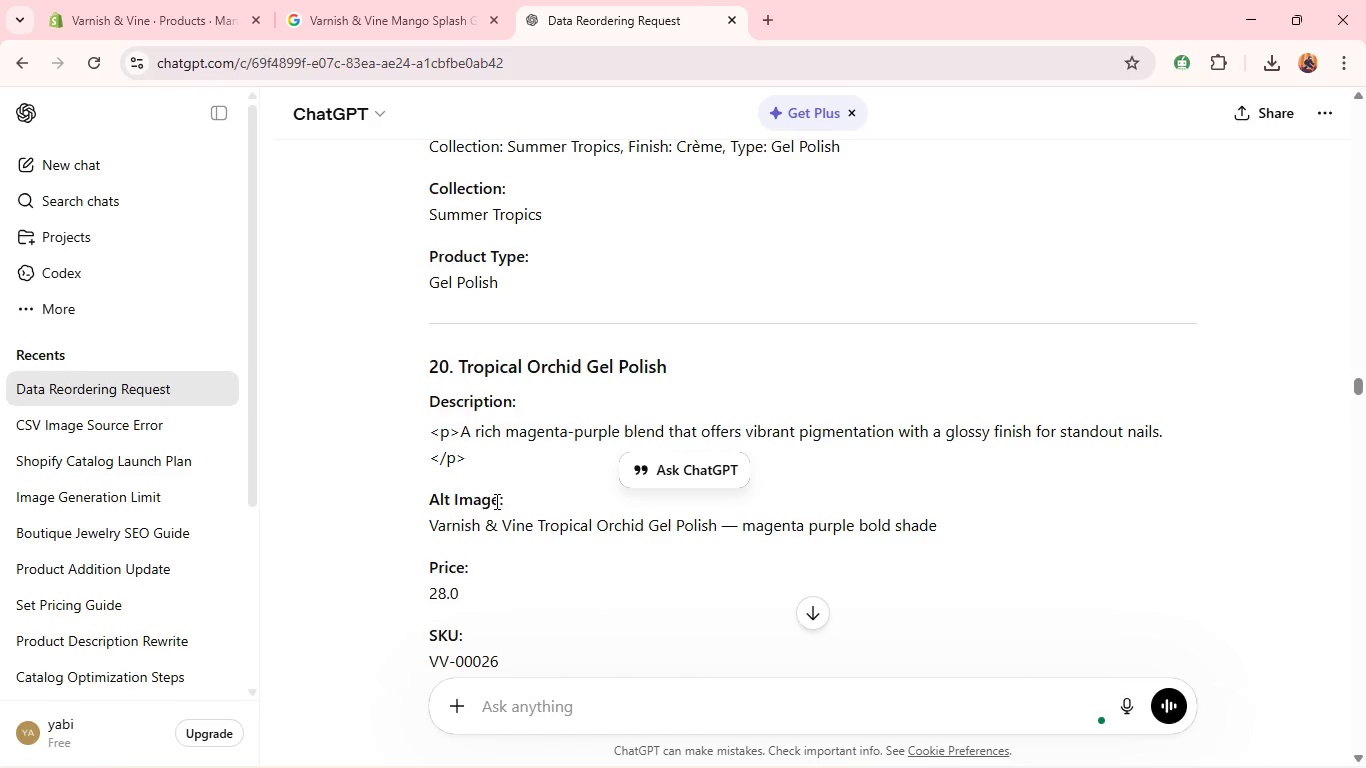 
double_click([496, 523])
 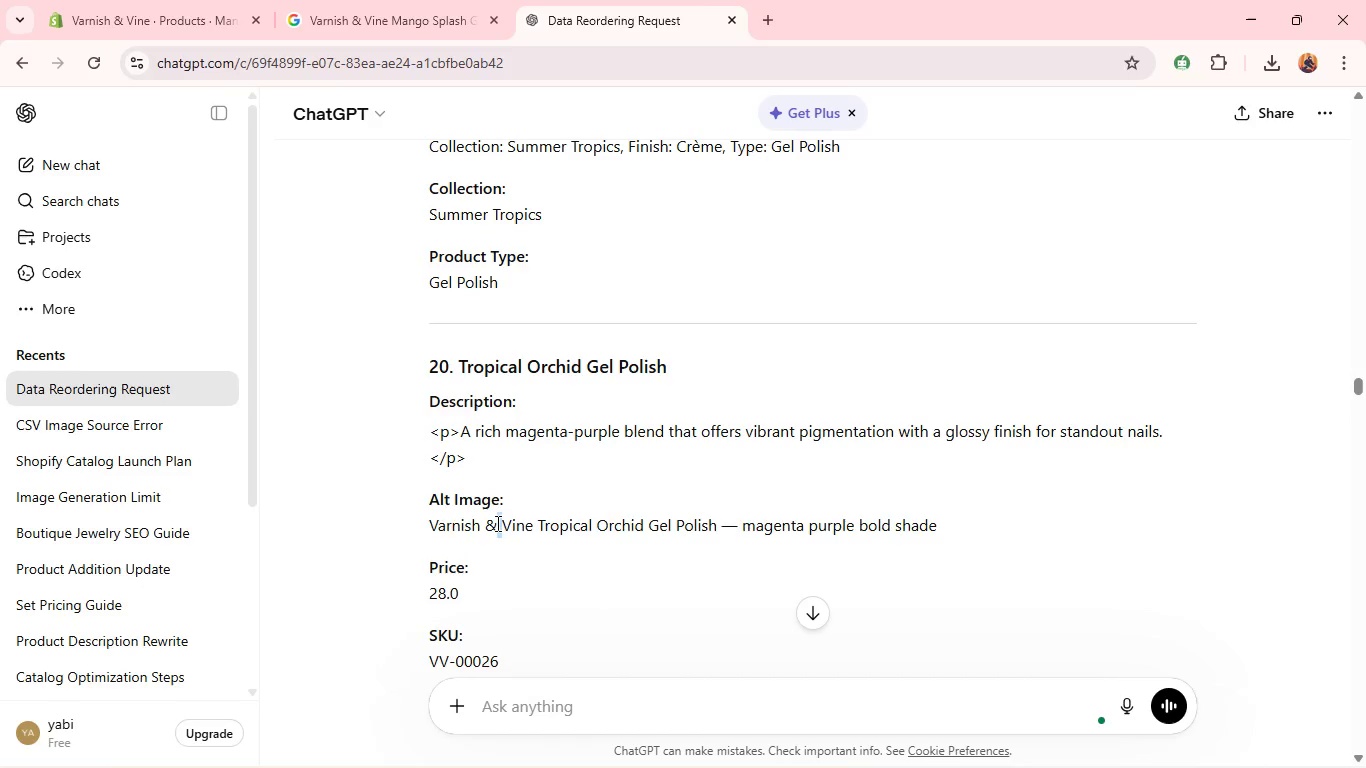 
triple_click([496, 523])
 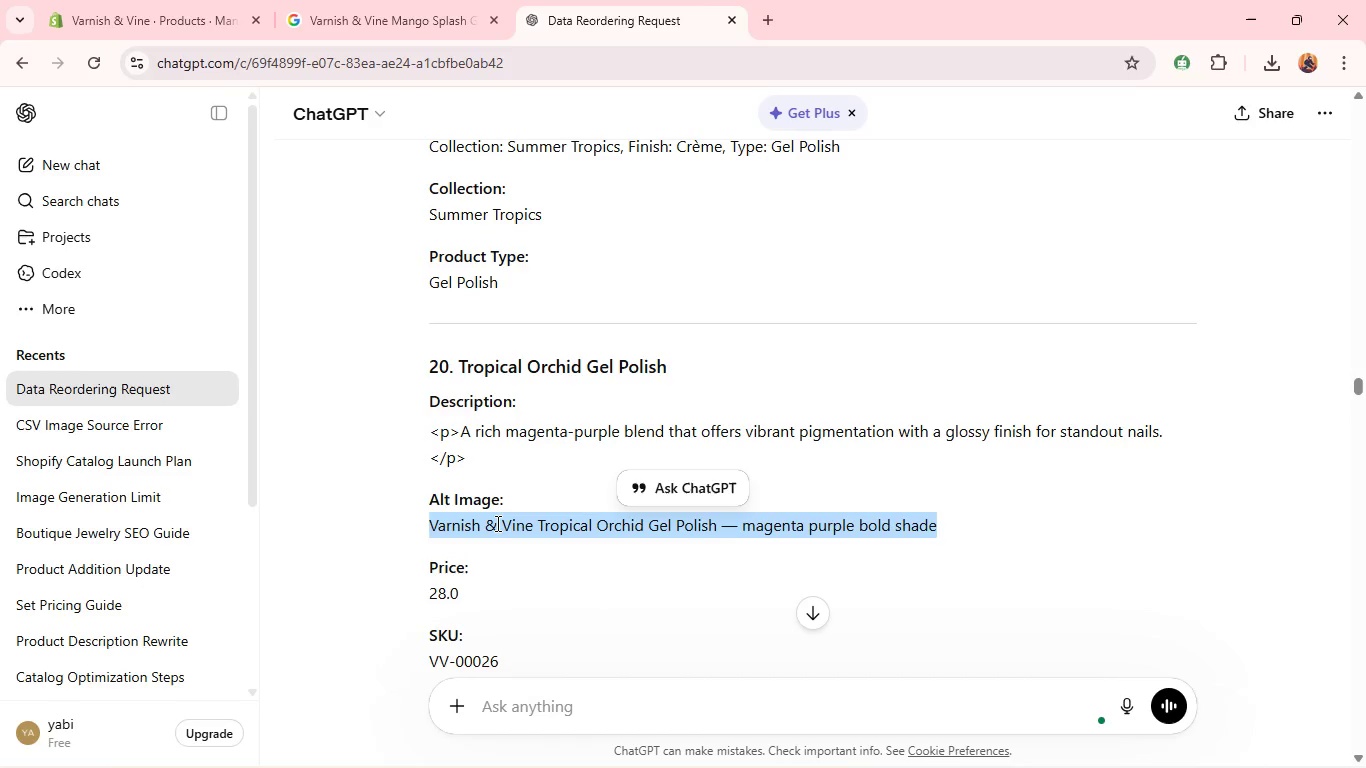 
key(Control+C)
 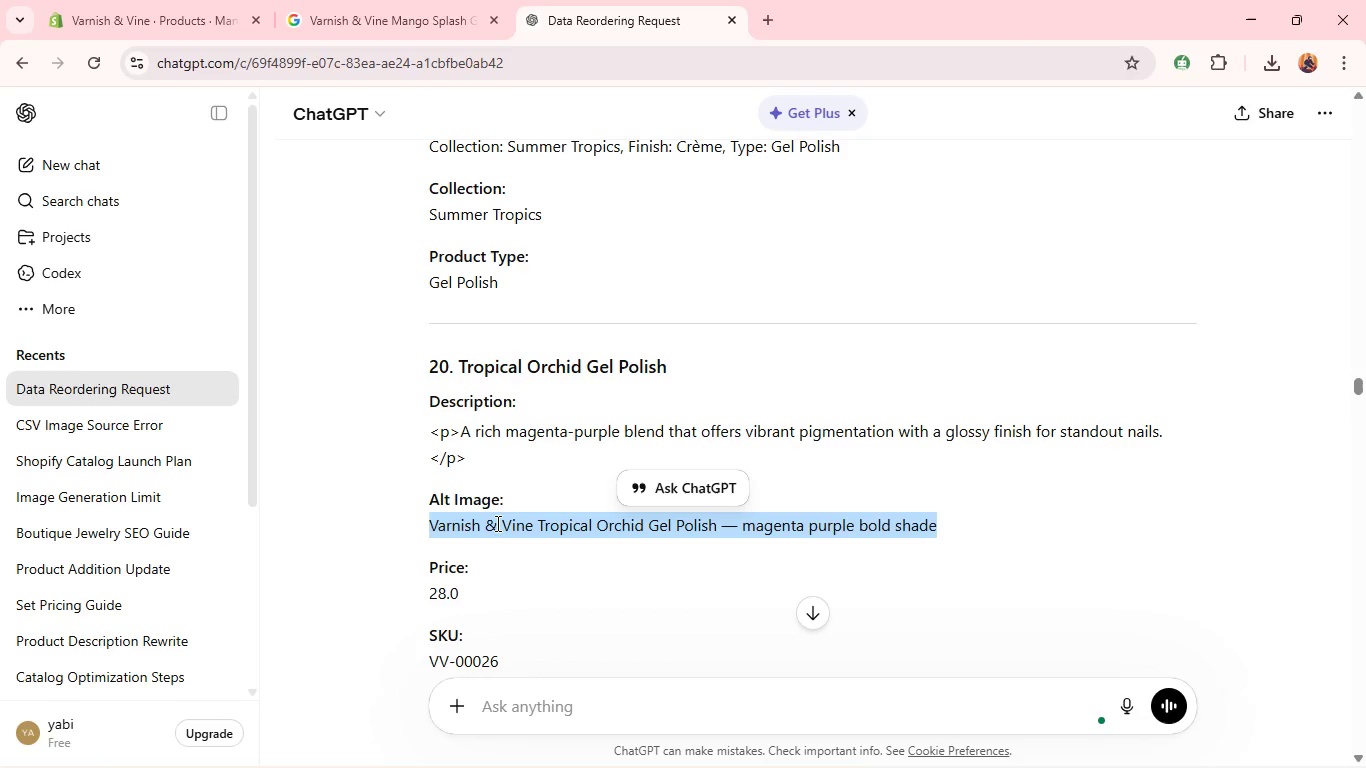 
key(Control+C)
 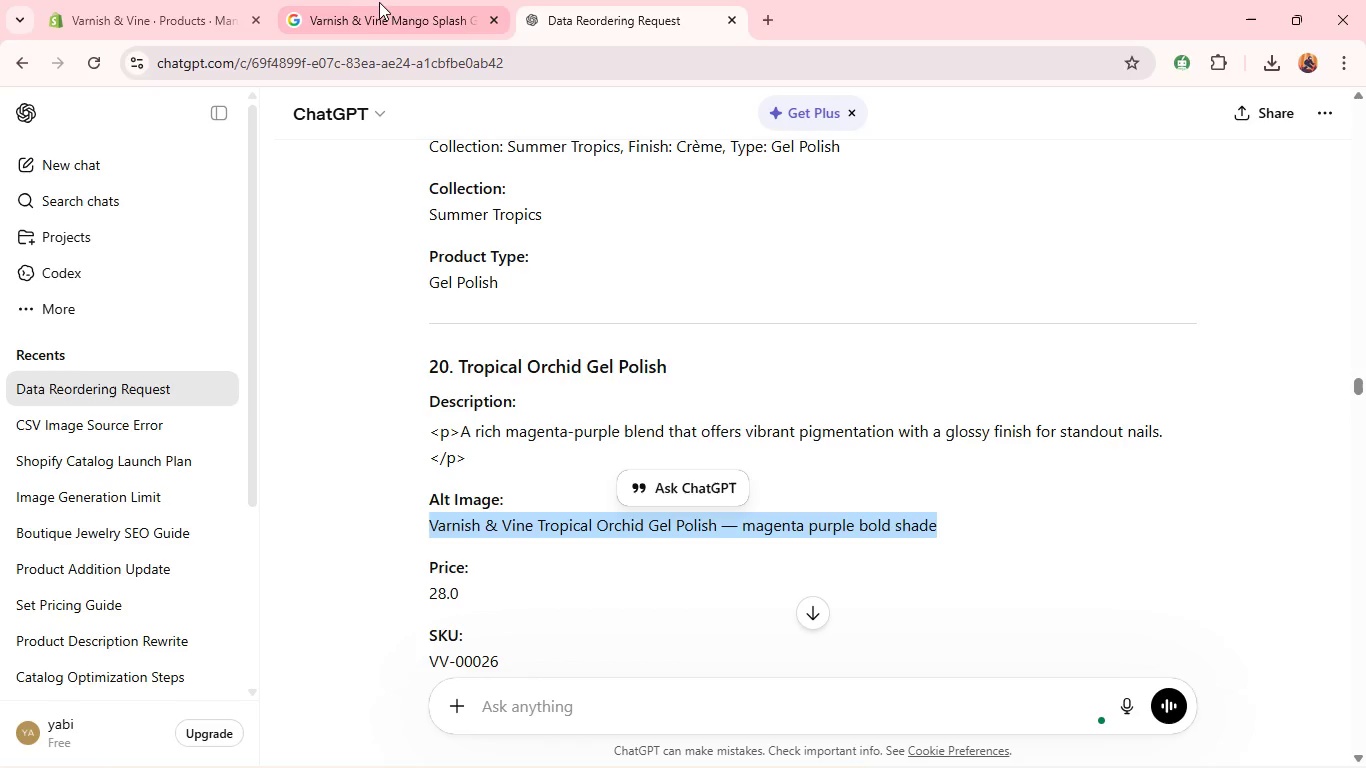 
left_click([381, 2])
 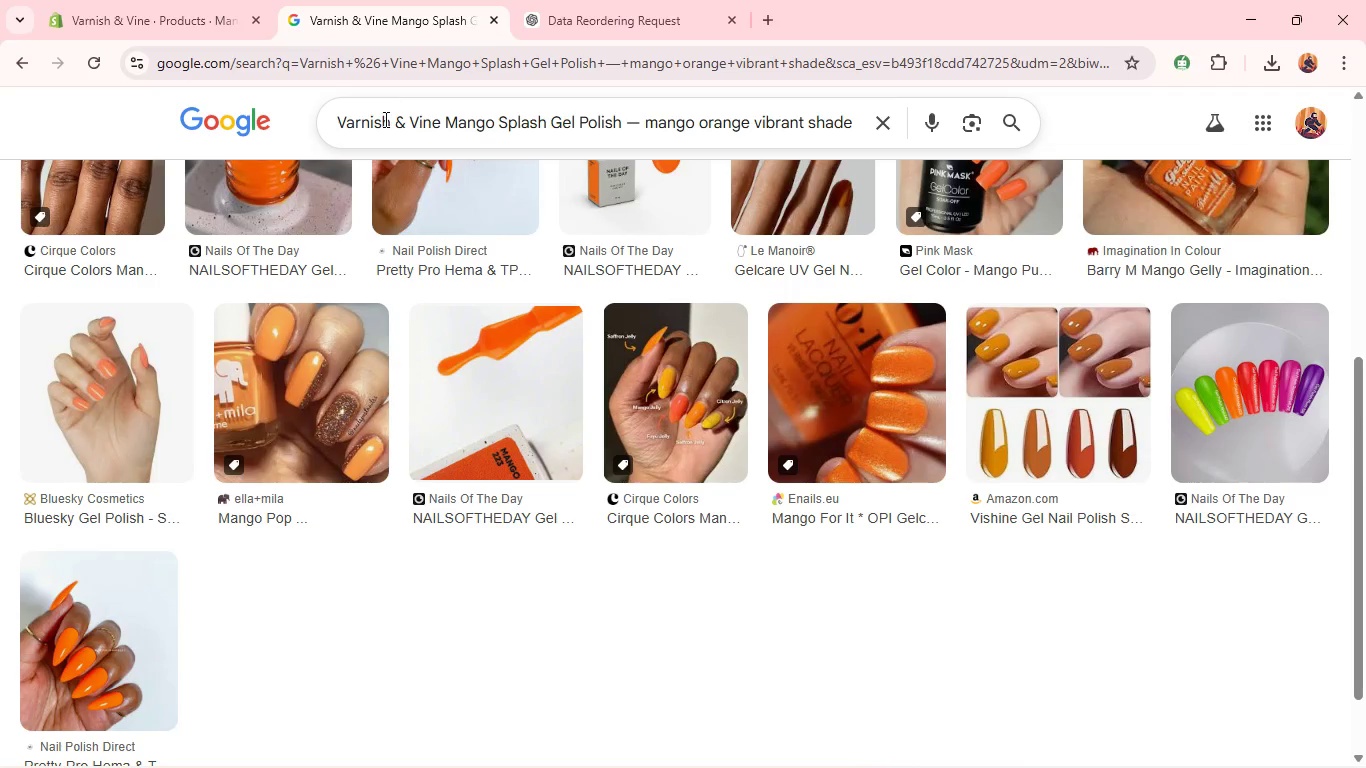 
left_click([384, 119])
 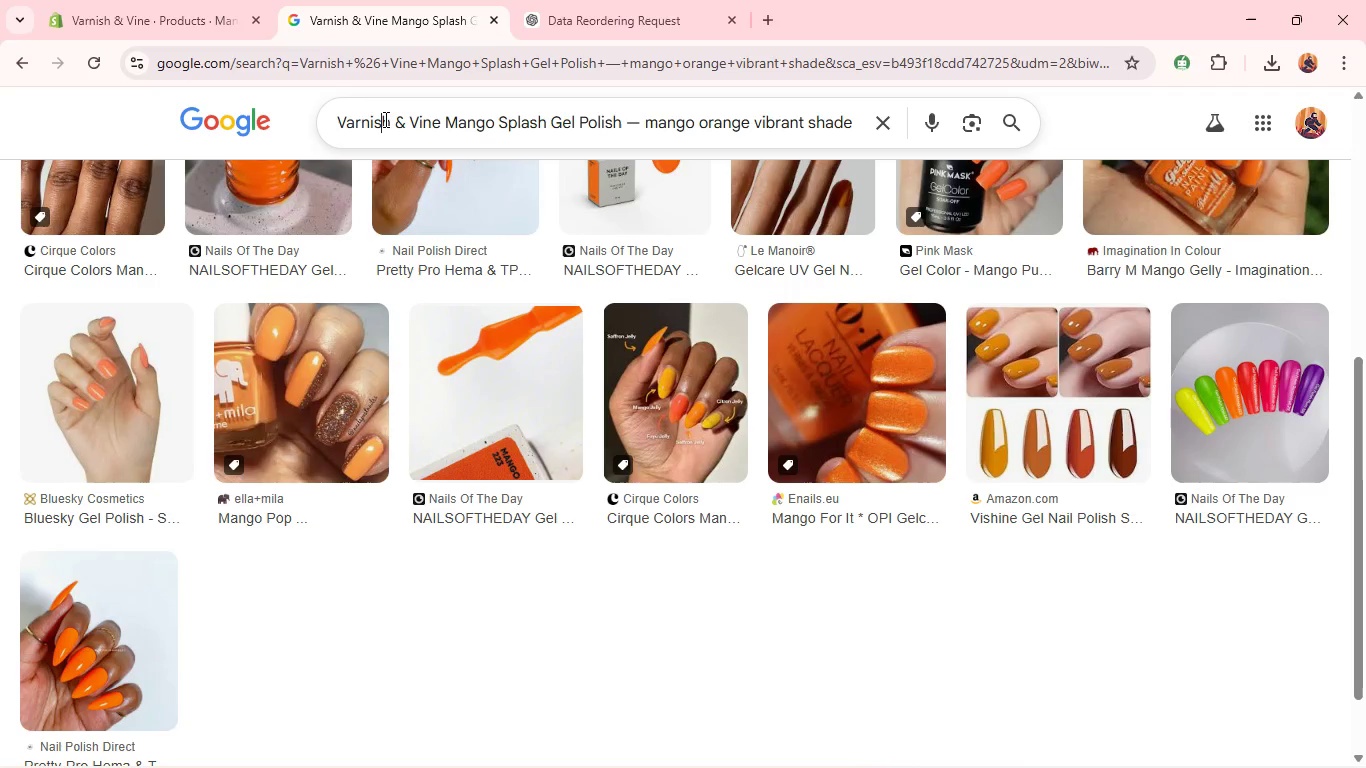 
key(Control+A)
 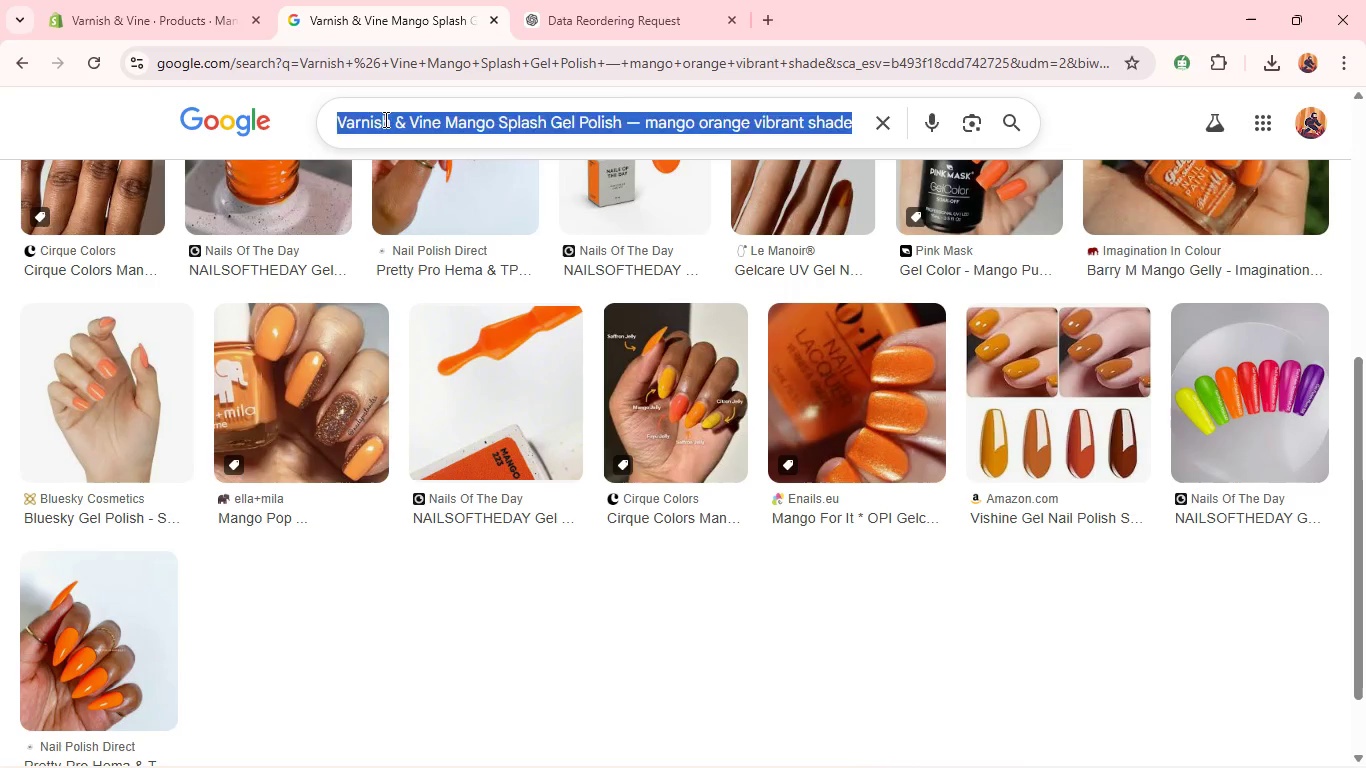 
key(Control+V)
 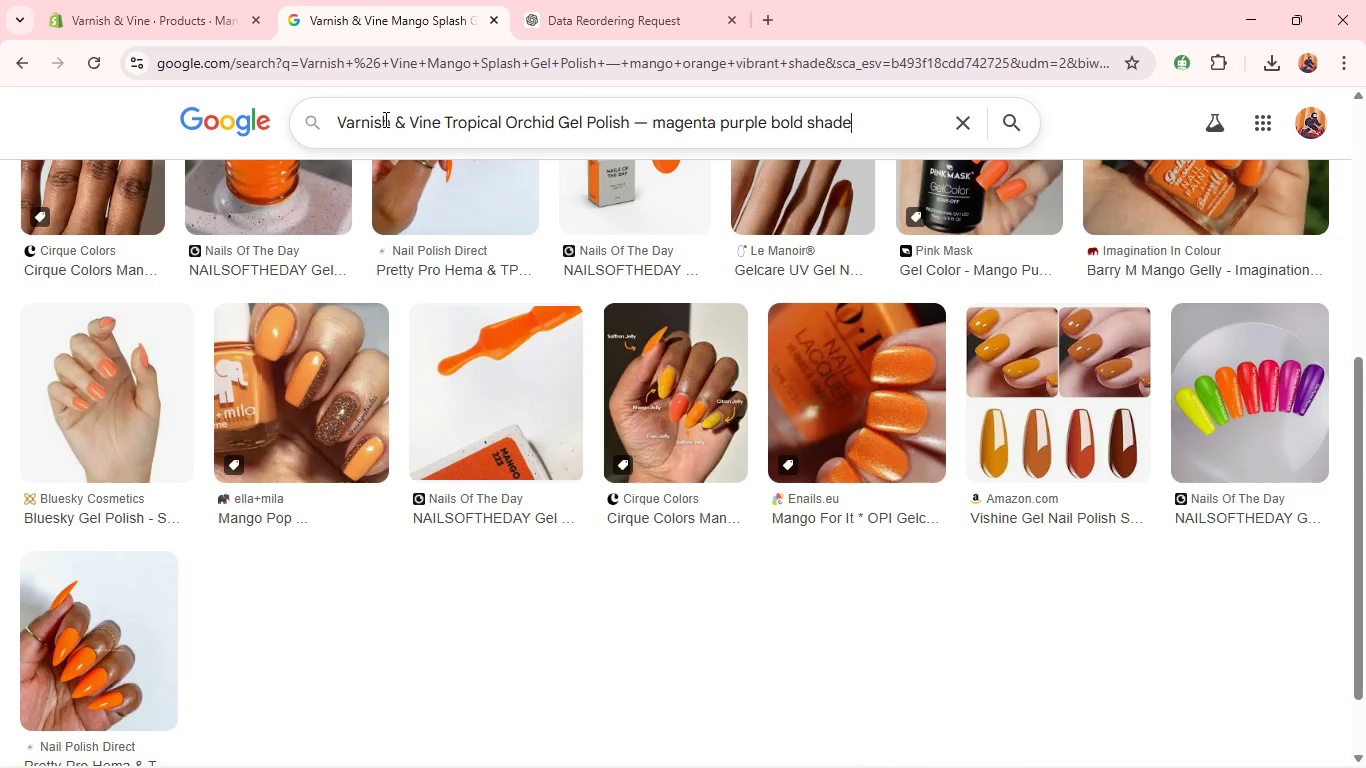 
key(Enter)
 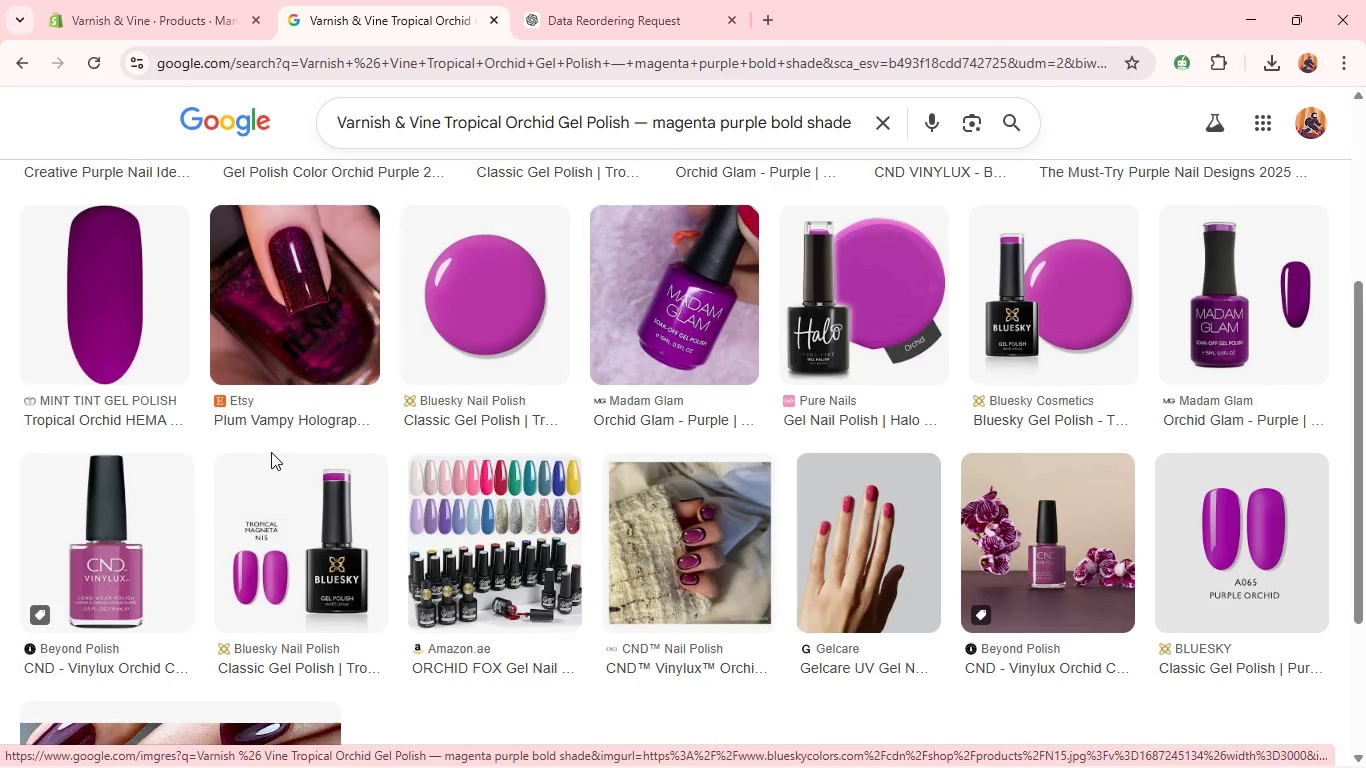 
wait(16.5)
 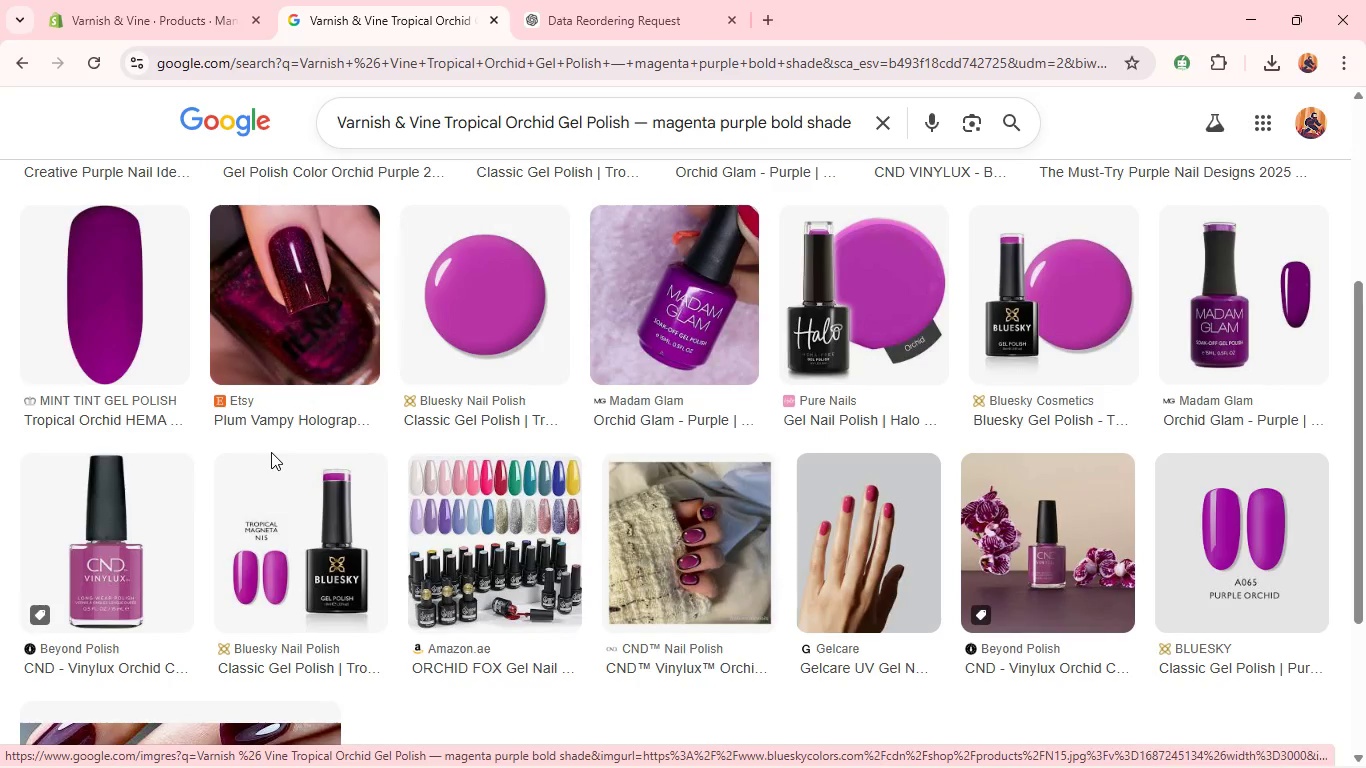 
right_click([1238, 361])
 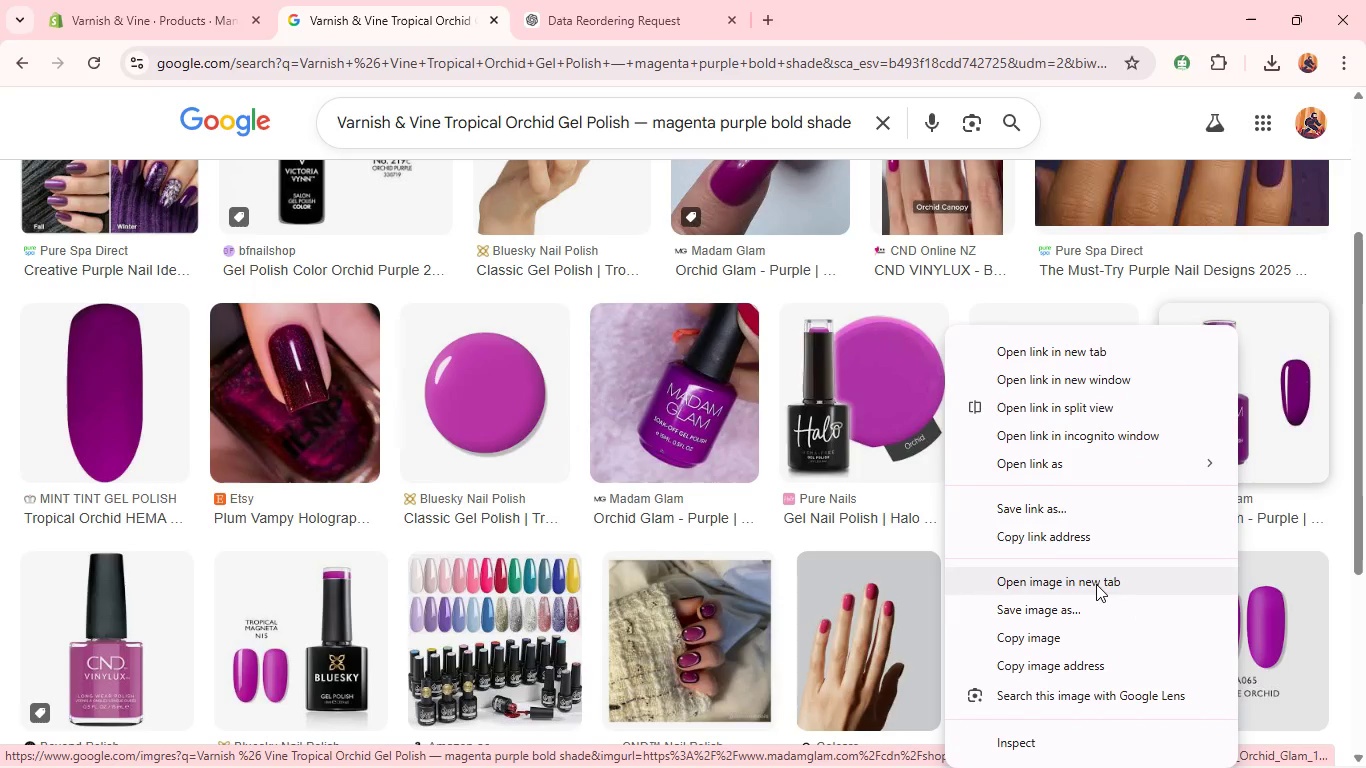 
left_click([1090, 613])
 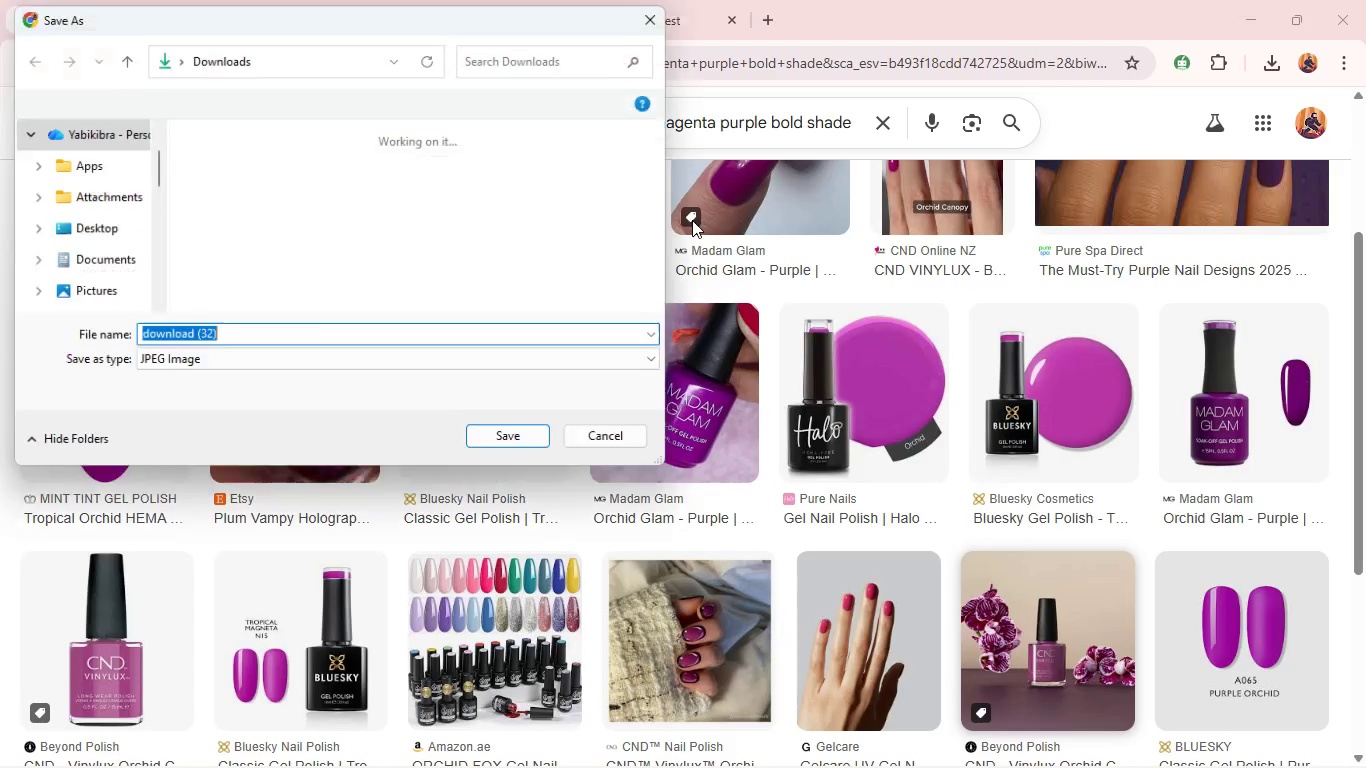 
key(Enter)
 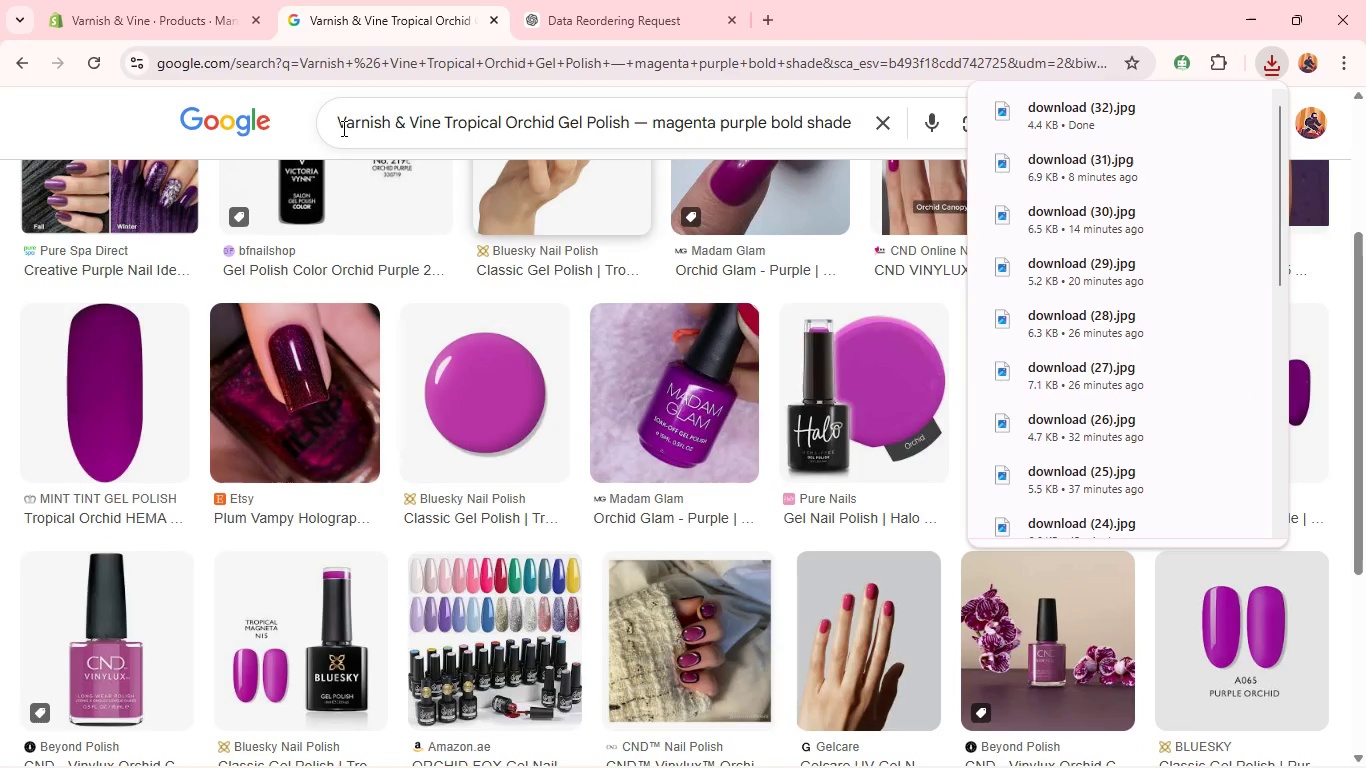 
left_click([127, 8])
 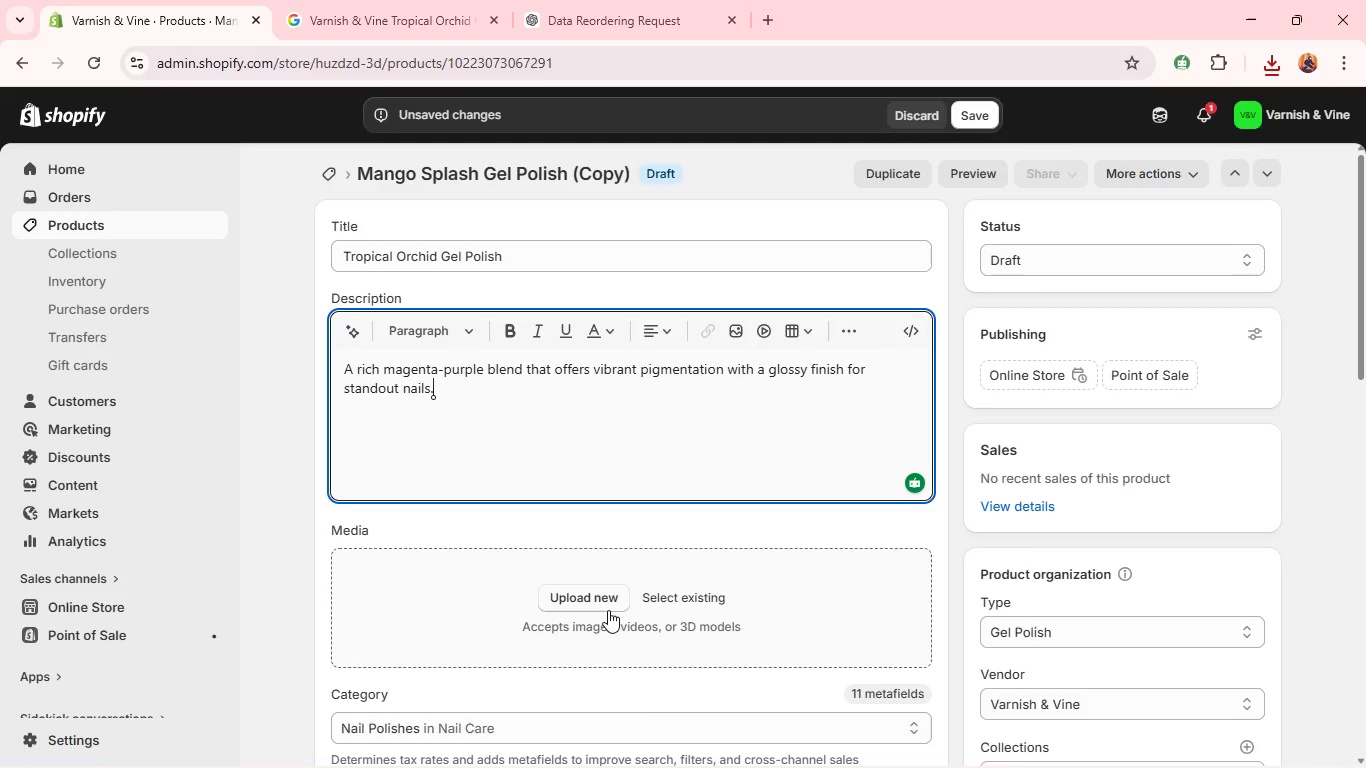 
left_click([602, 609])
 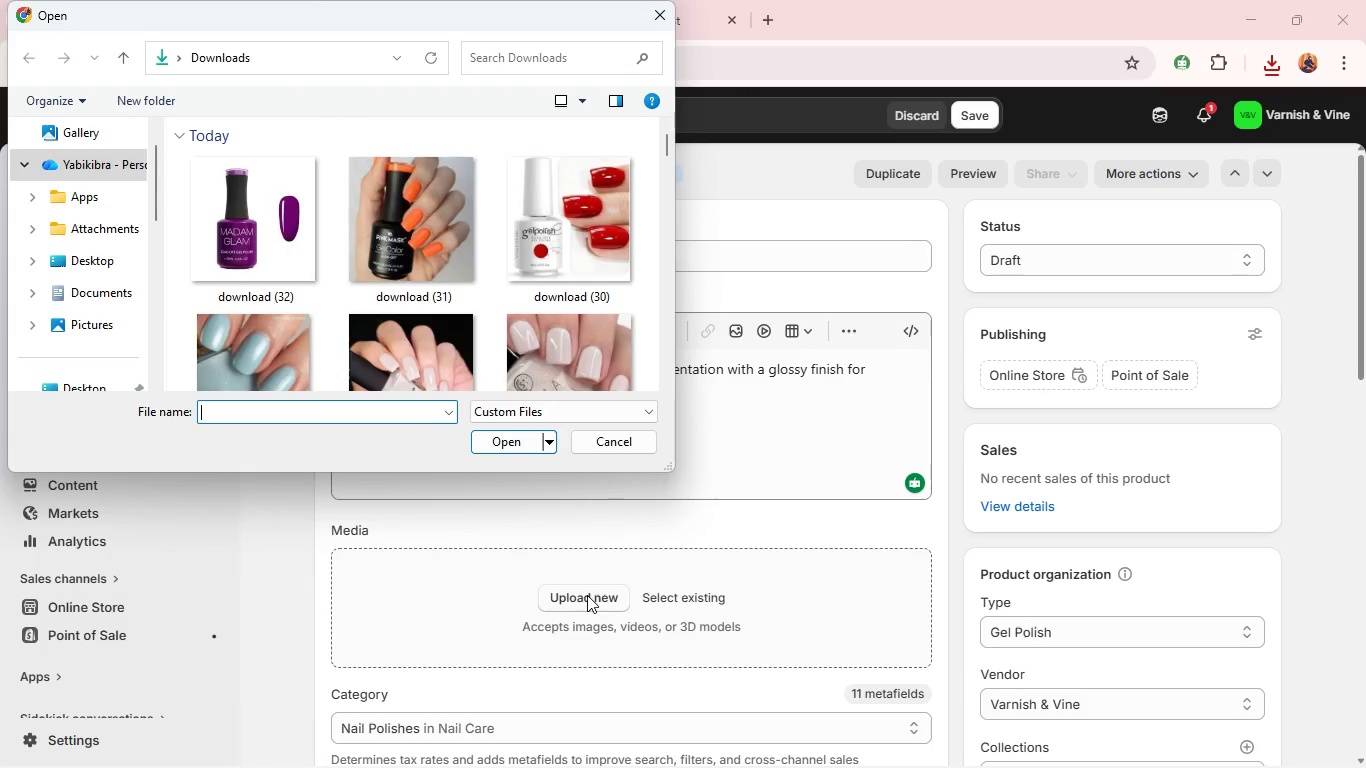 
left_click([282, 253])
 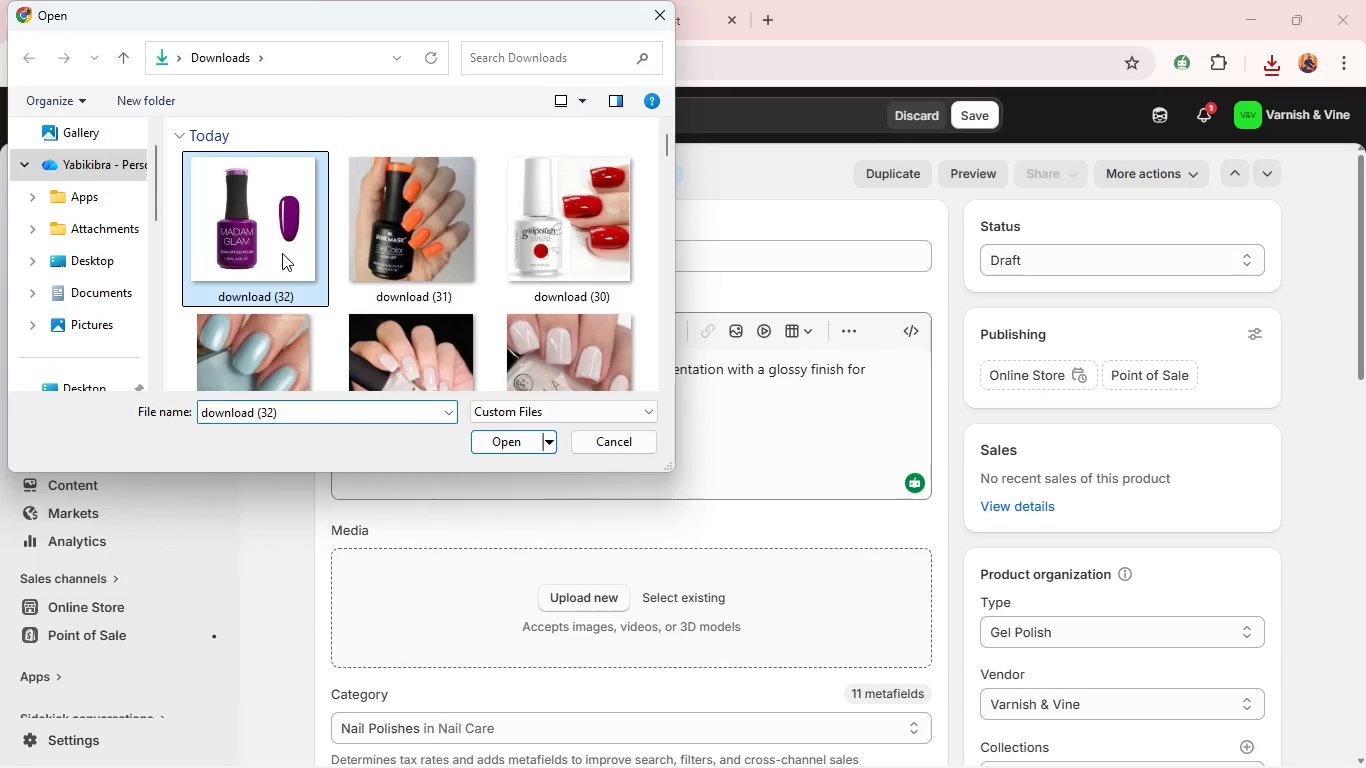 
key(Enter)
 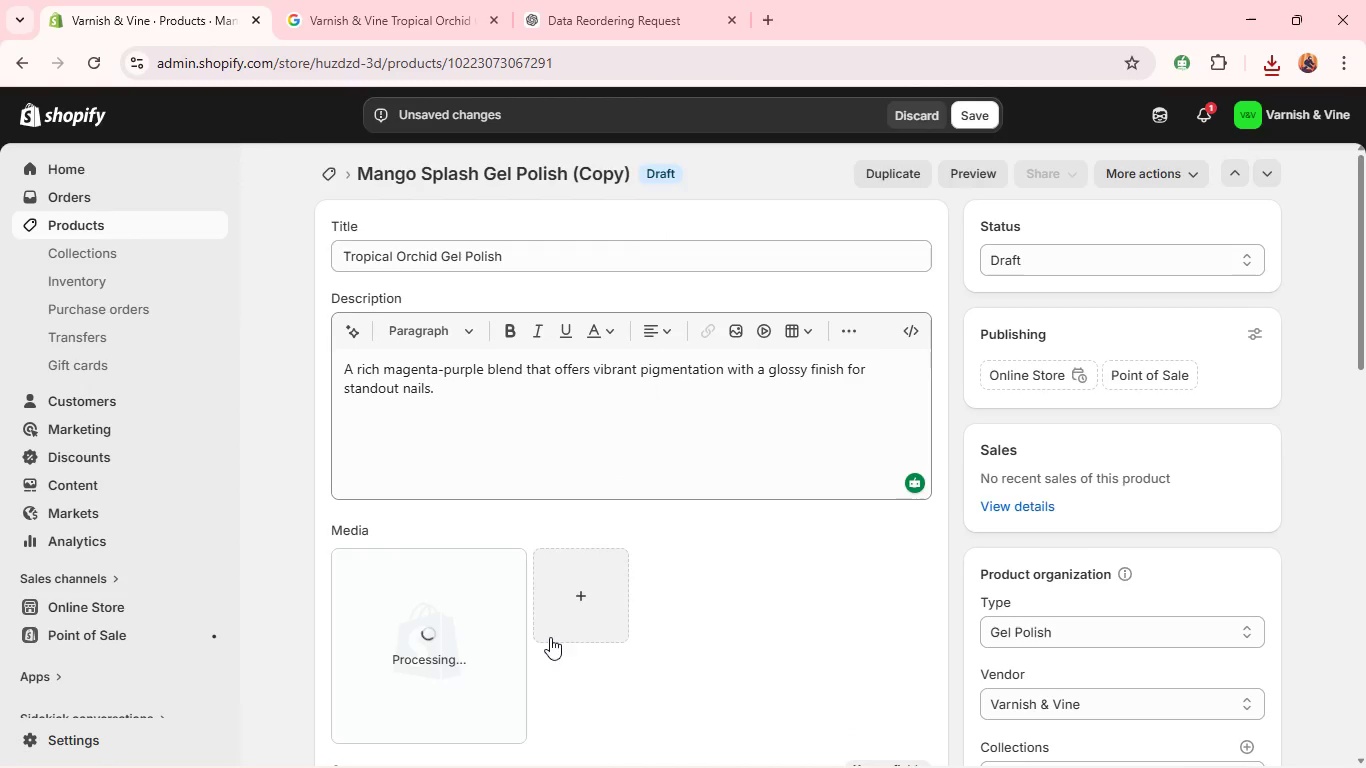 
wait(5.8)
 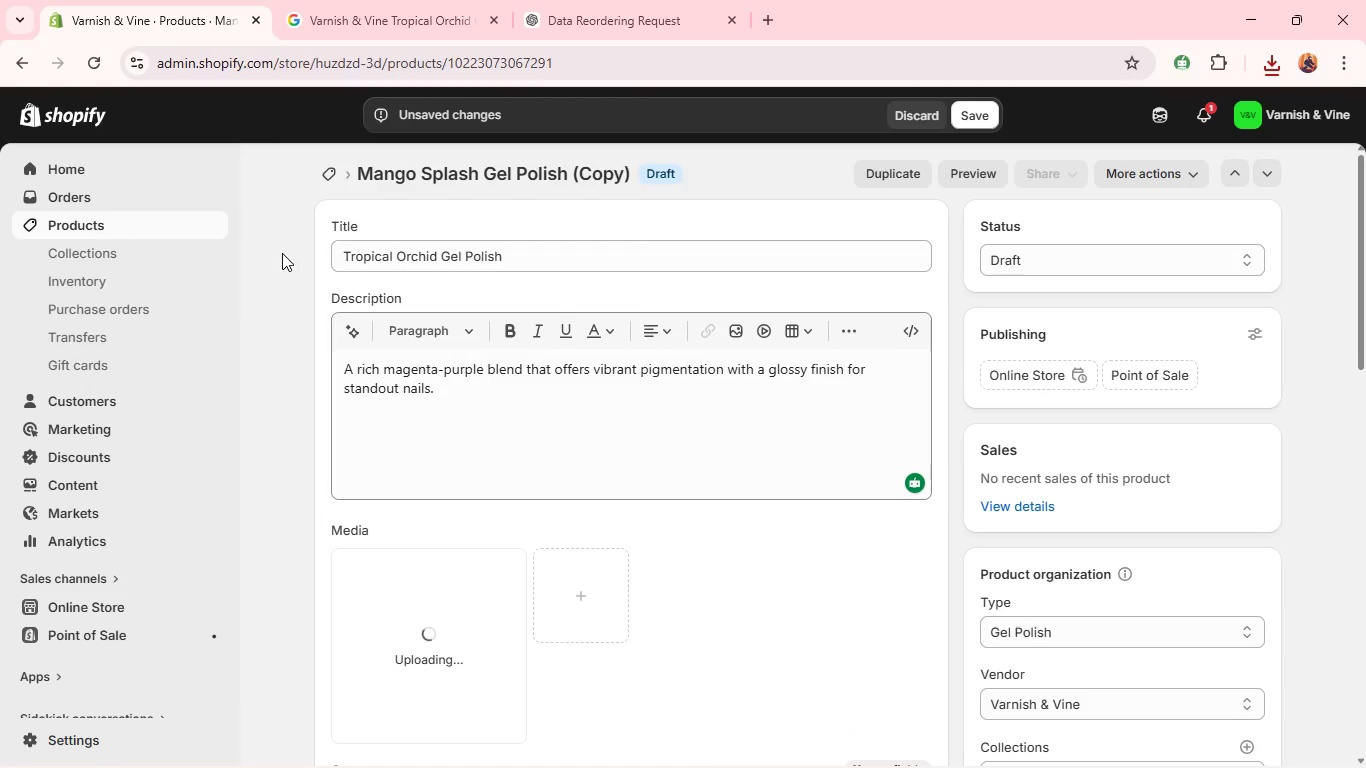 
left_click([395, 501])
 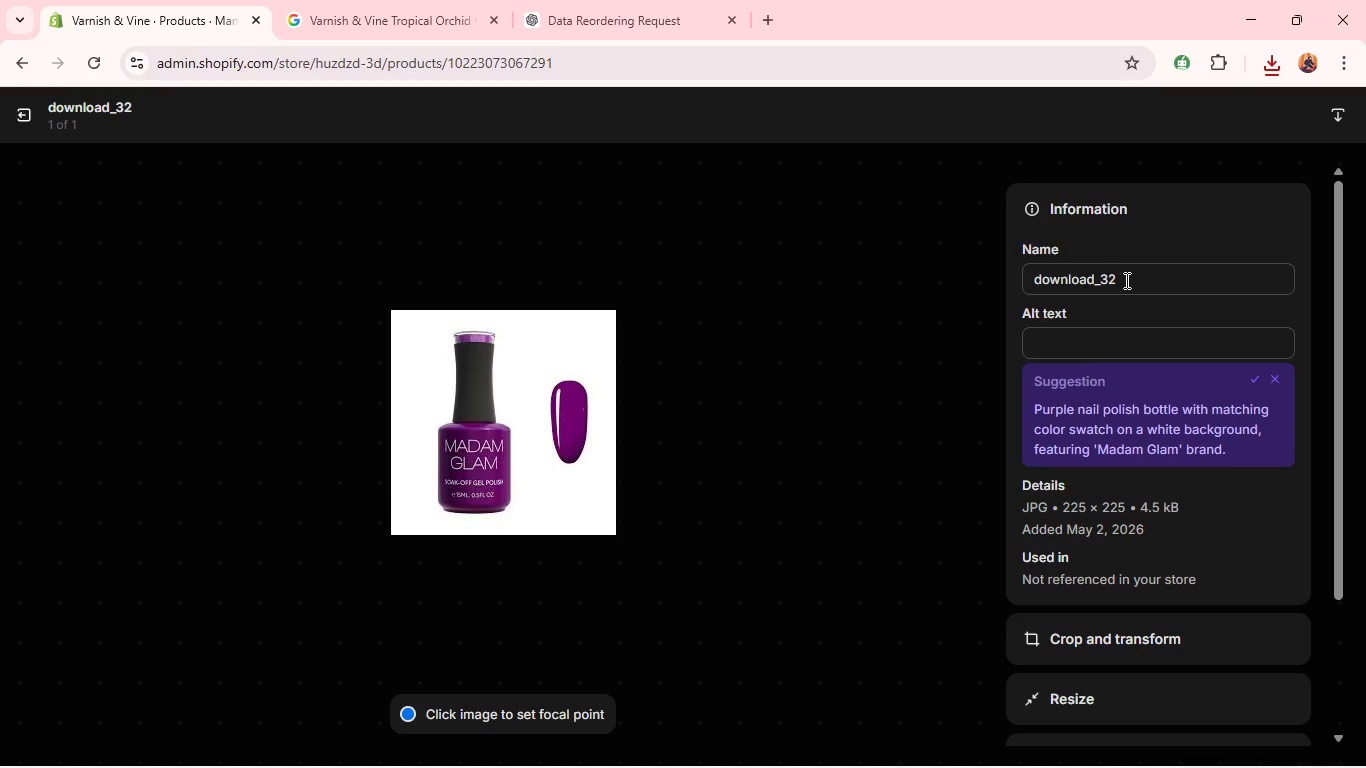 
left_click([1083, 324])
 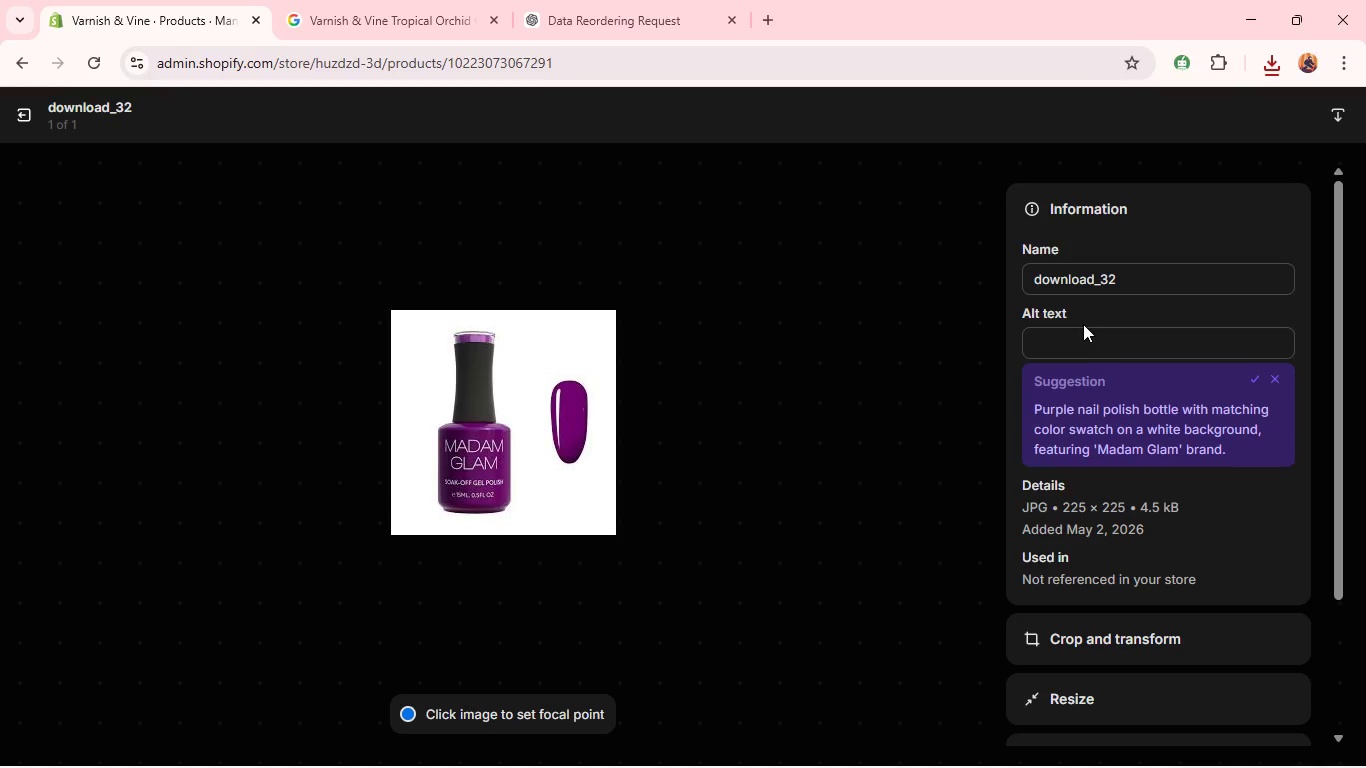 
left_click([1063, 342])
 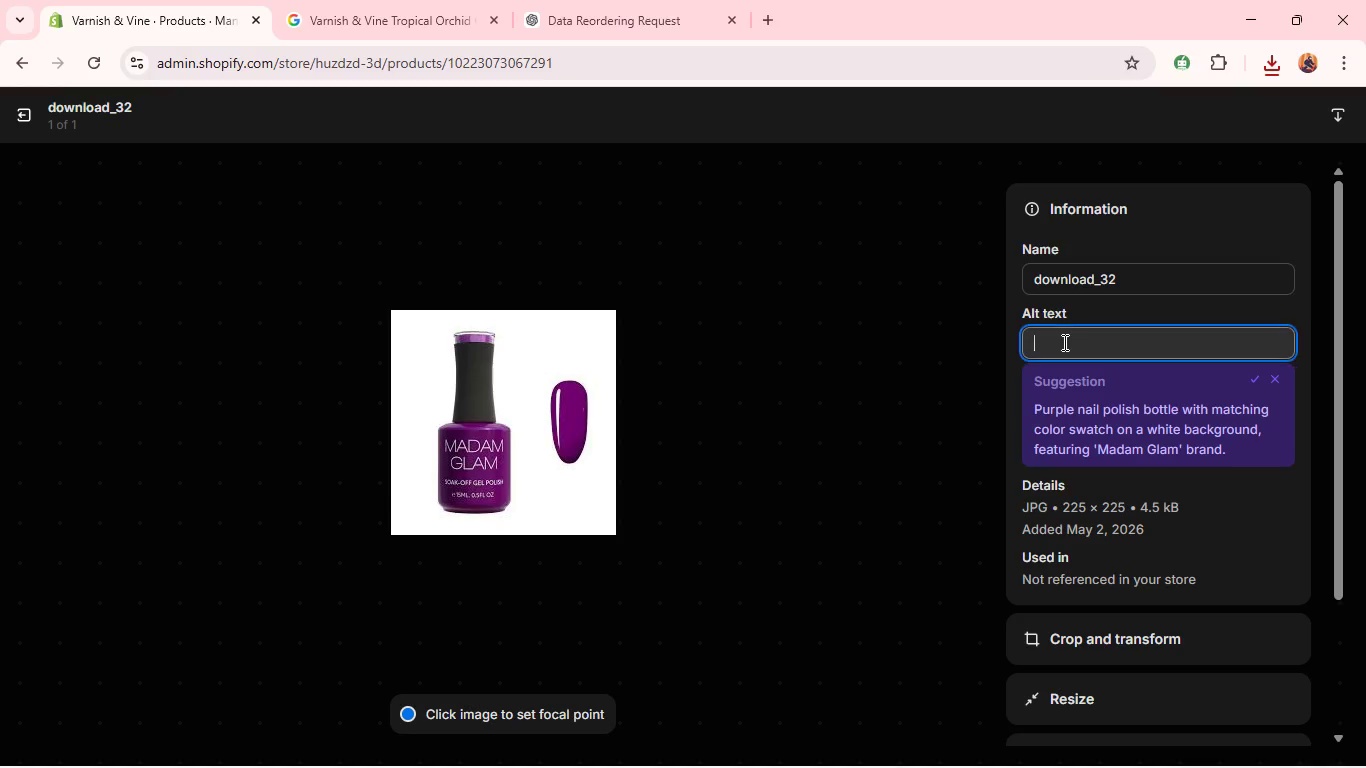 
type(Vanr)
key(Backspace)
key(Backspace)
type(rnish & Vine Tropical Orchid Gel Polish - magenta purple bold shade)
 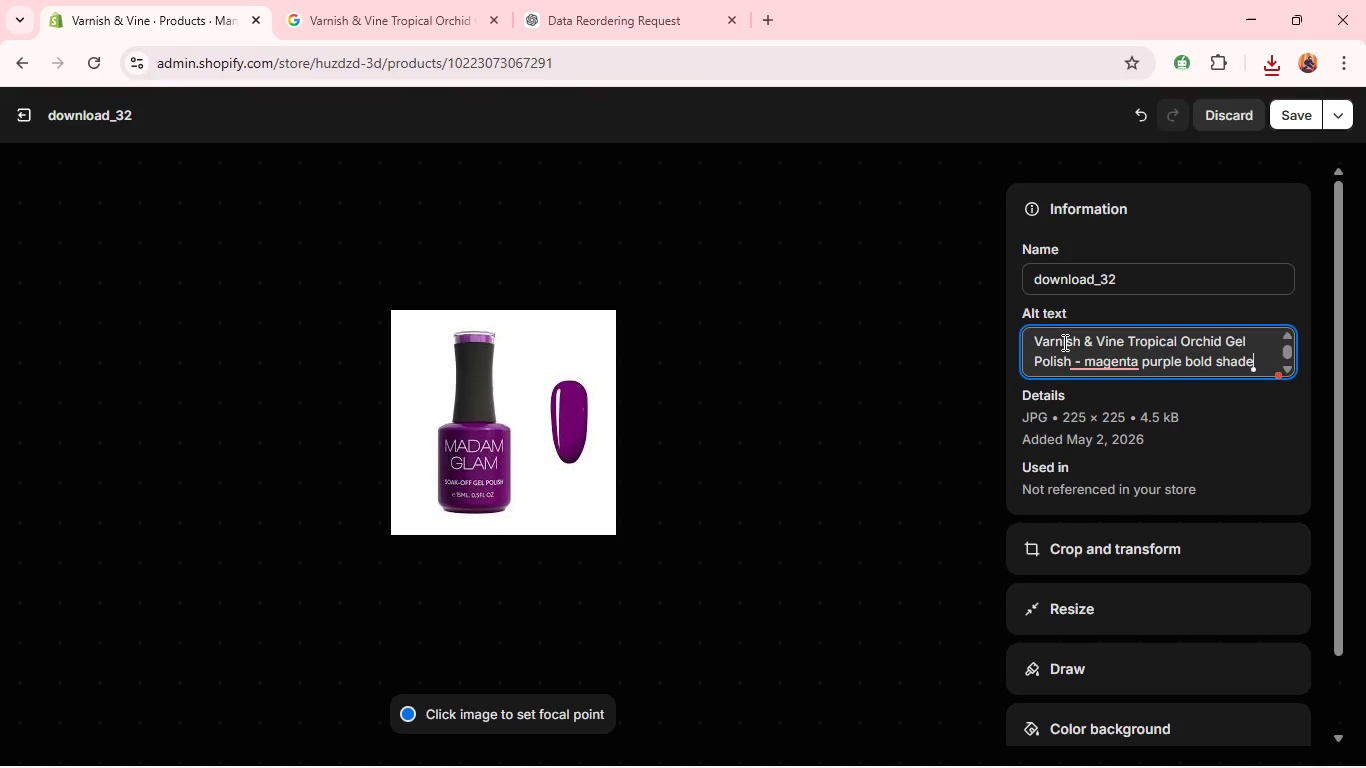 
left_click([1090, 409])
 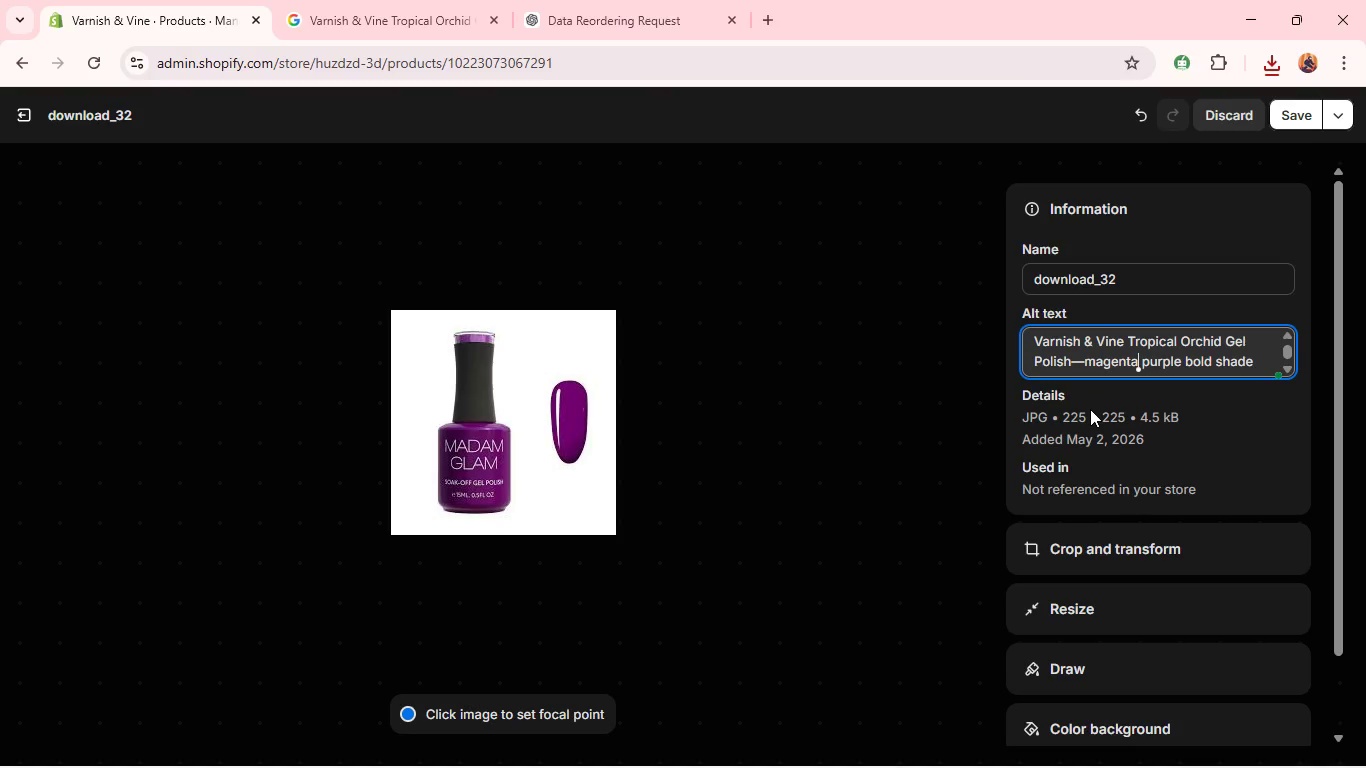 
wait(5.8)
 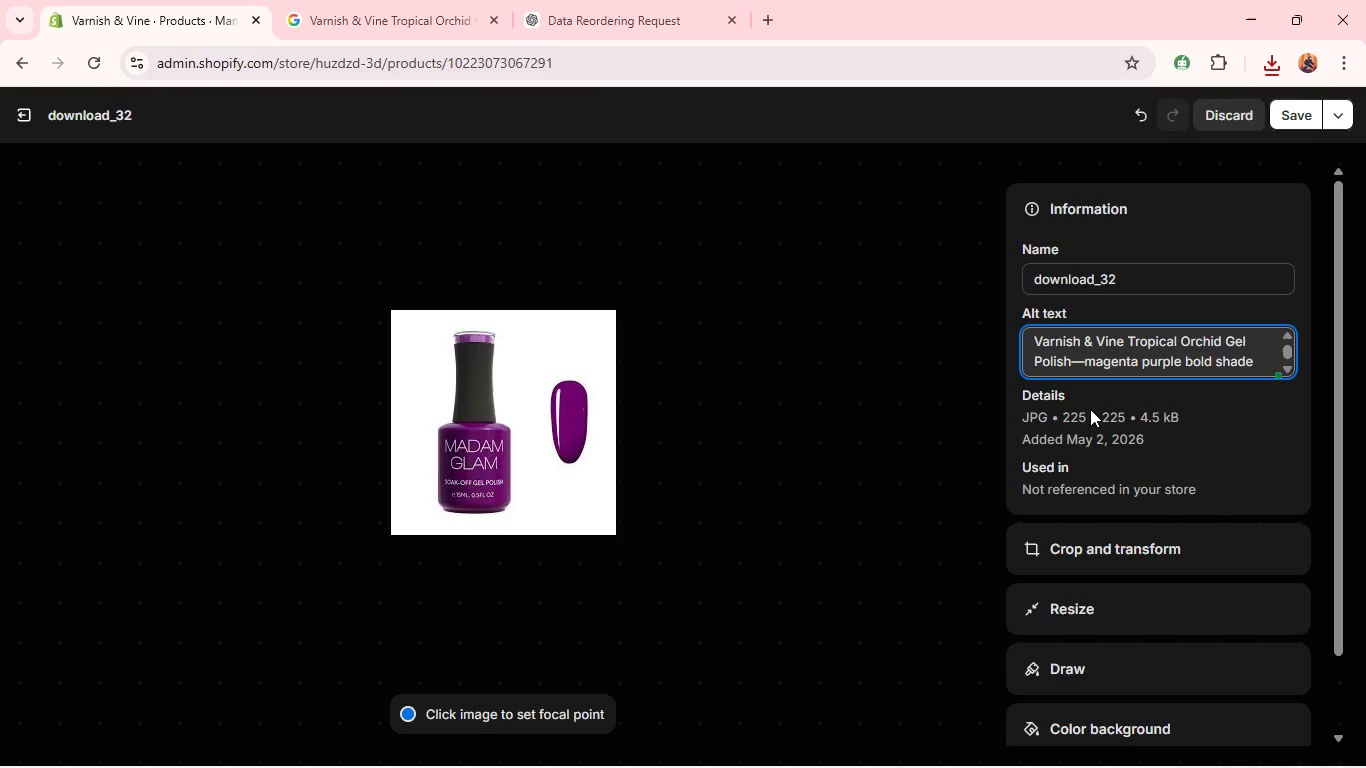 
left_click([1063, 527])
 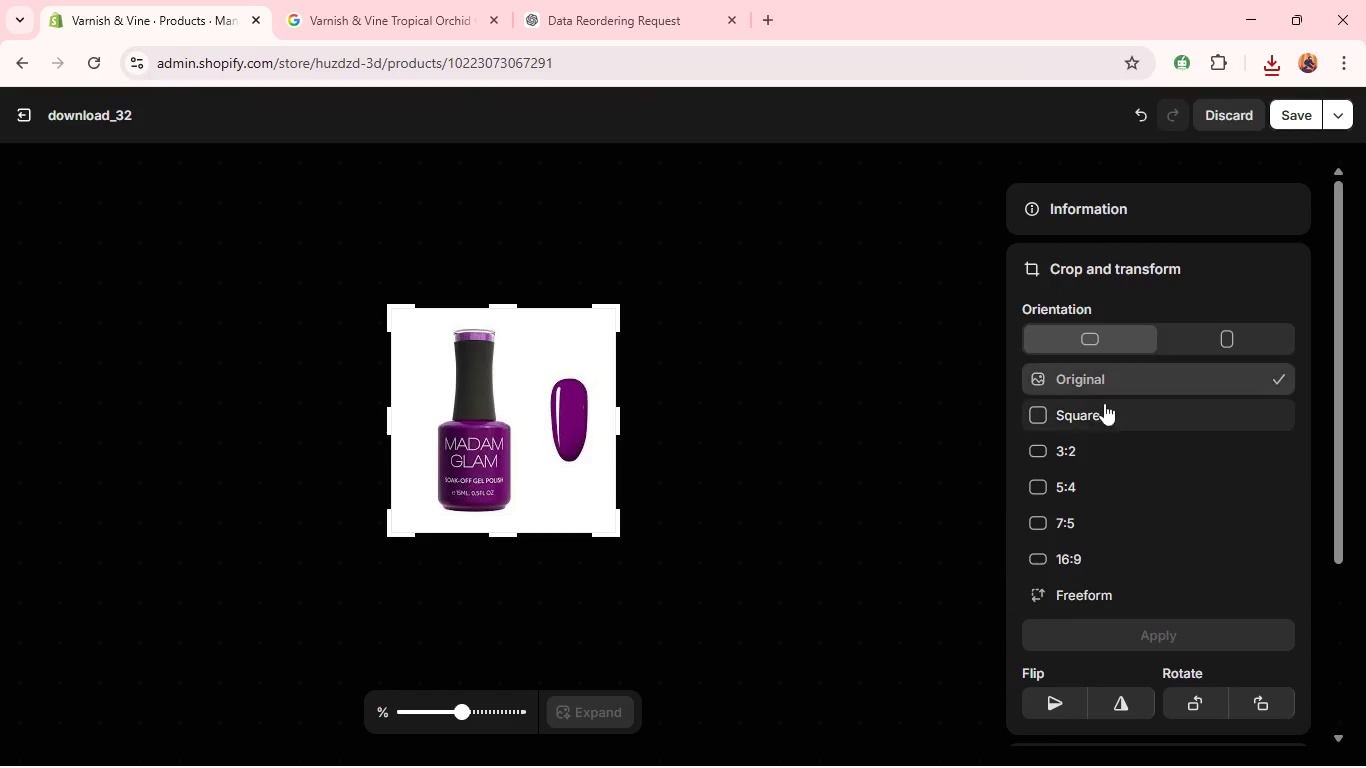 
left_click([1101, 415])
 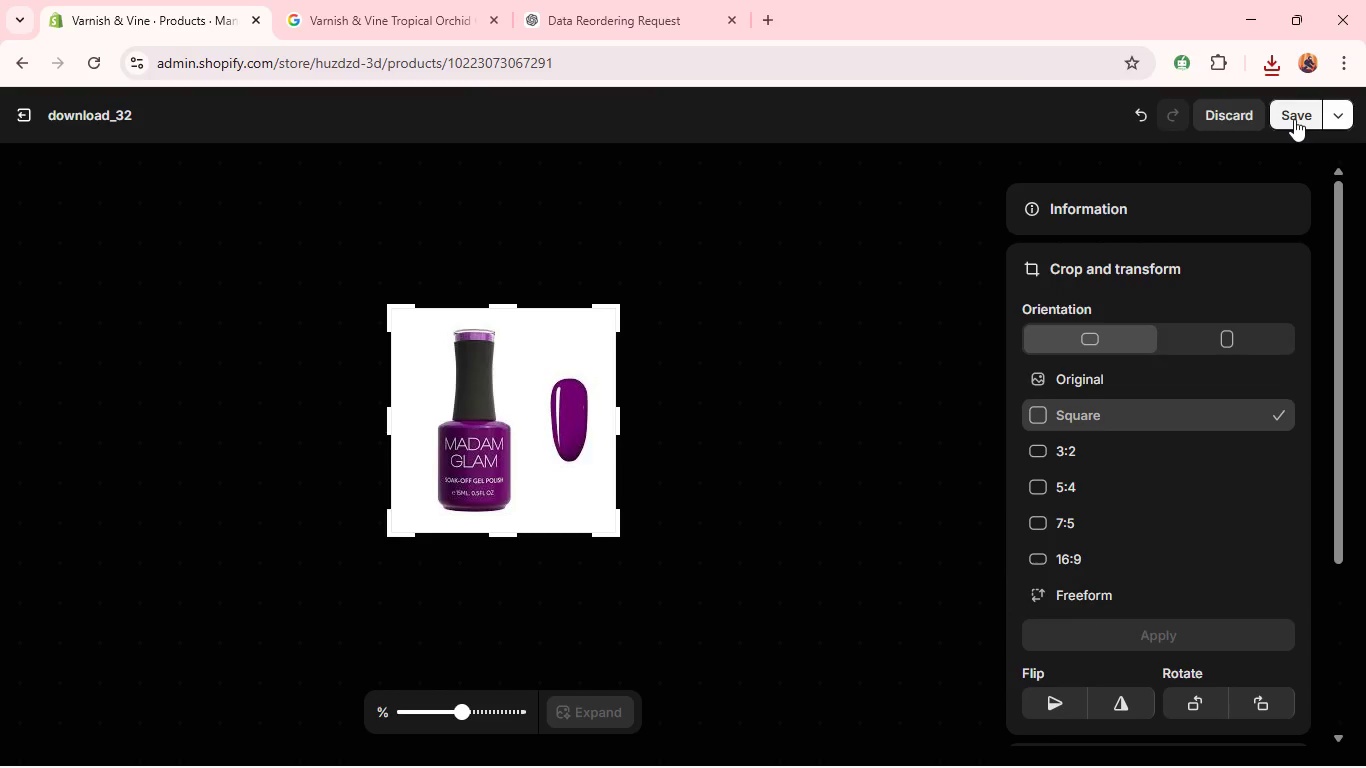 
left_click([1303, 111])
 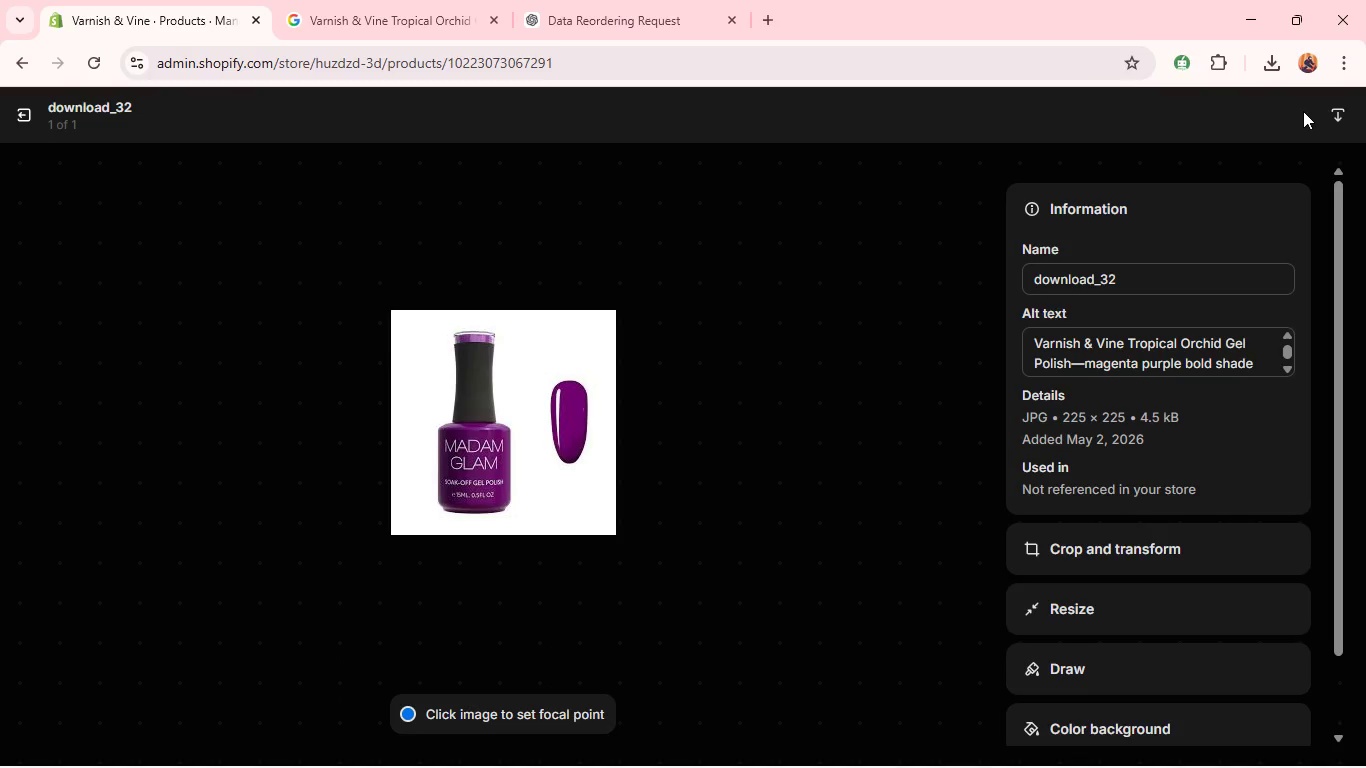 
wait(9.06)
 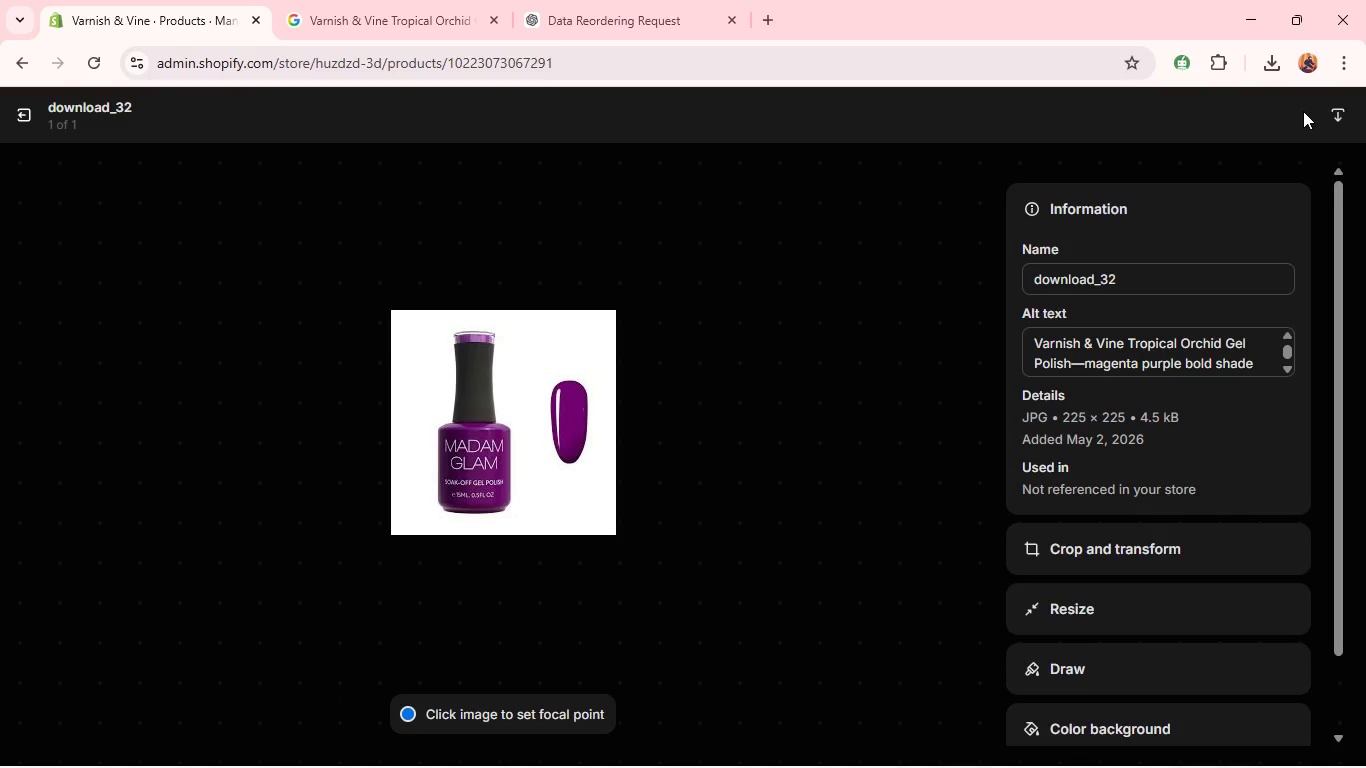 
left_click([32, 116])
 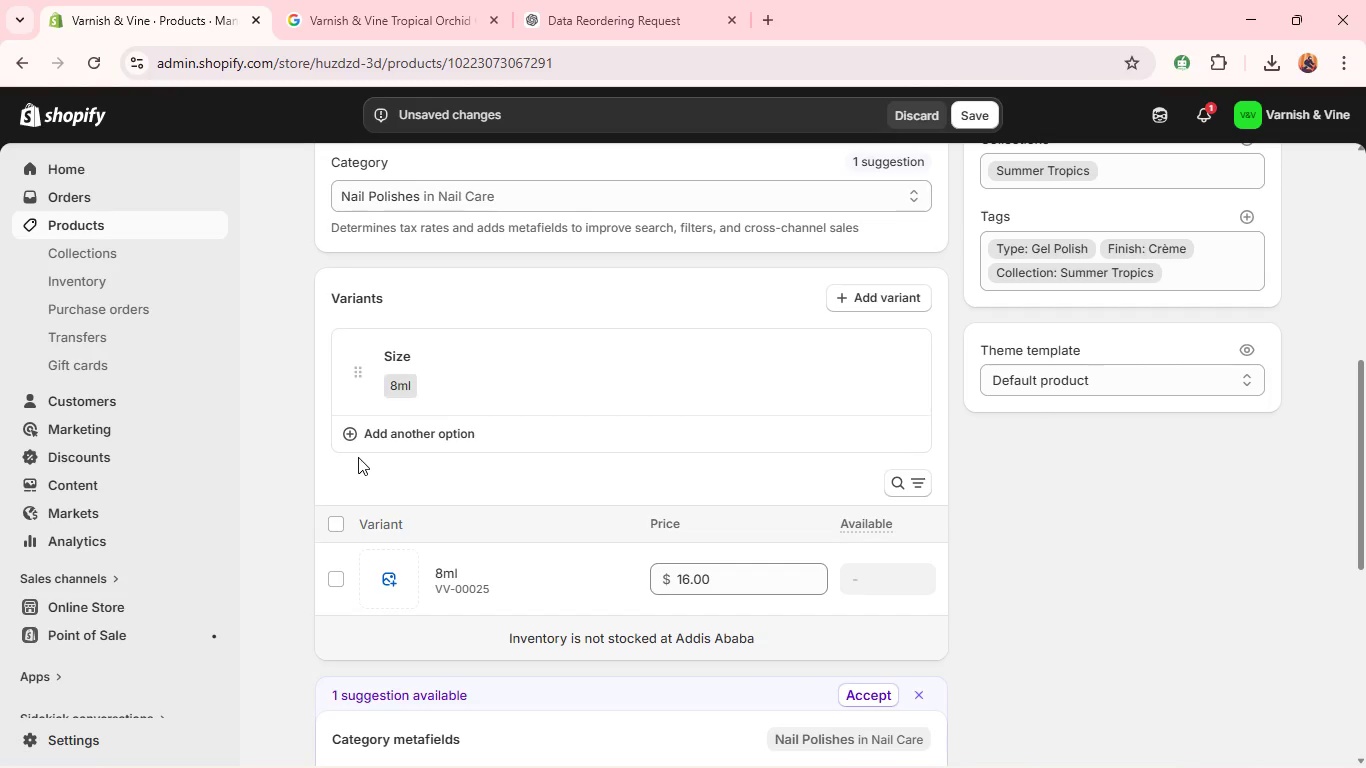 
wait(5.08)
 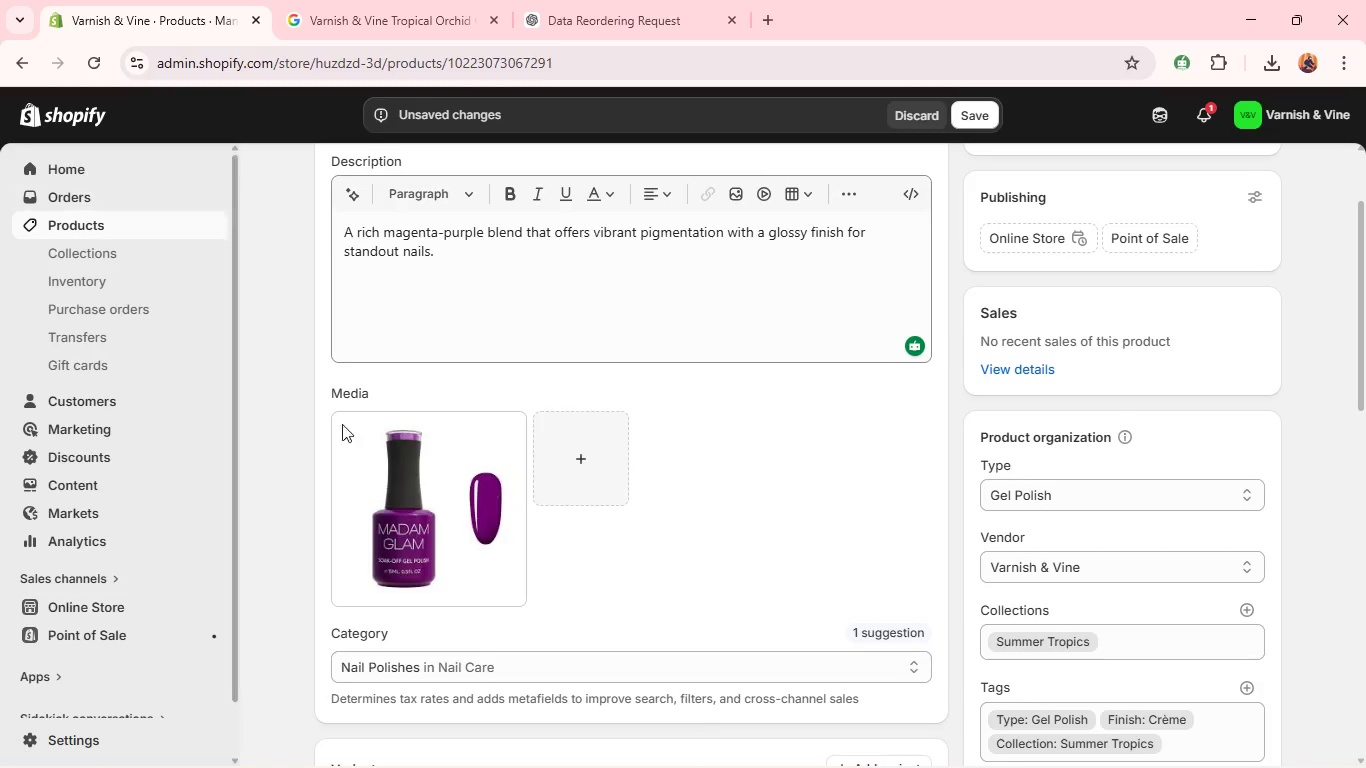 
left_click([388, 382])
 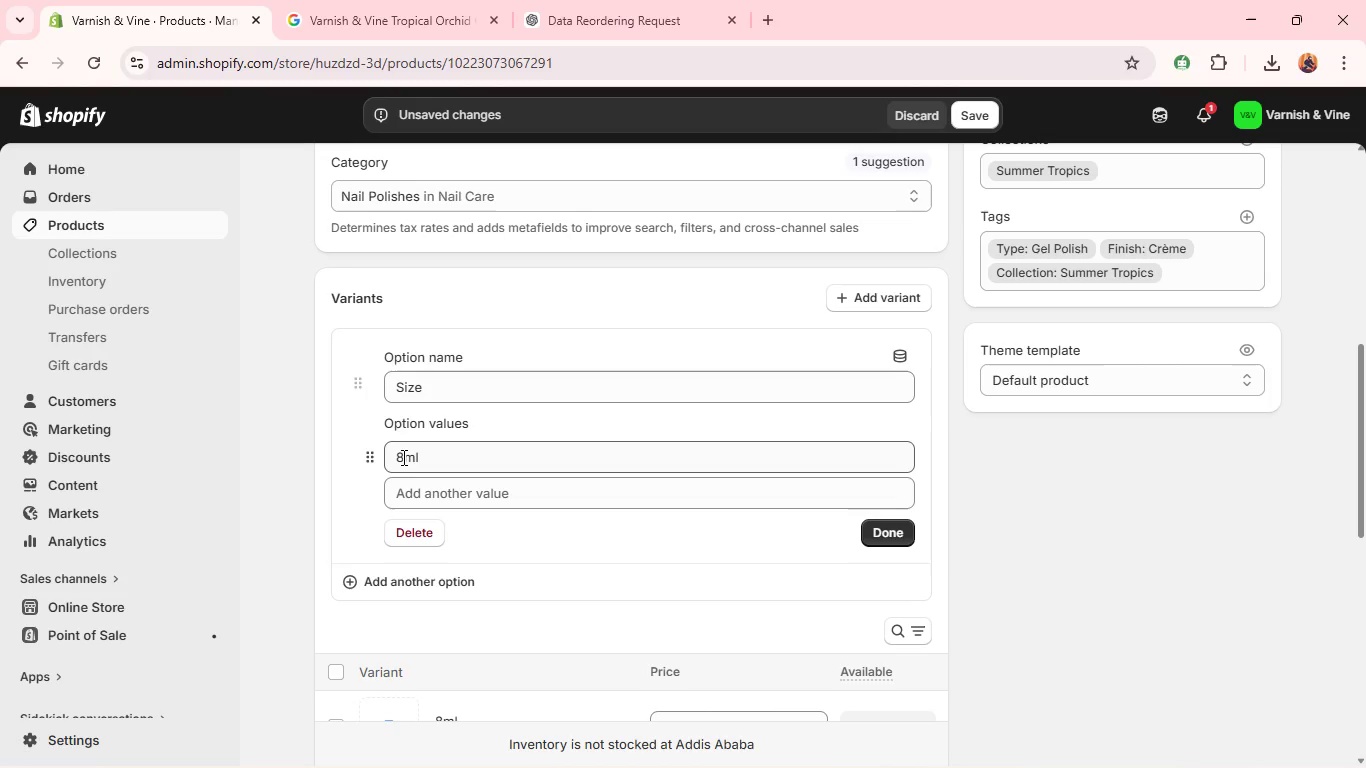 
left_click([402, 457])
 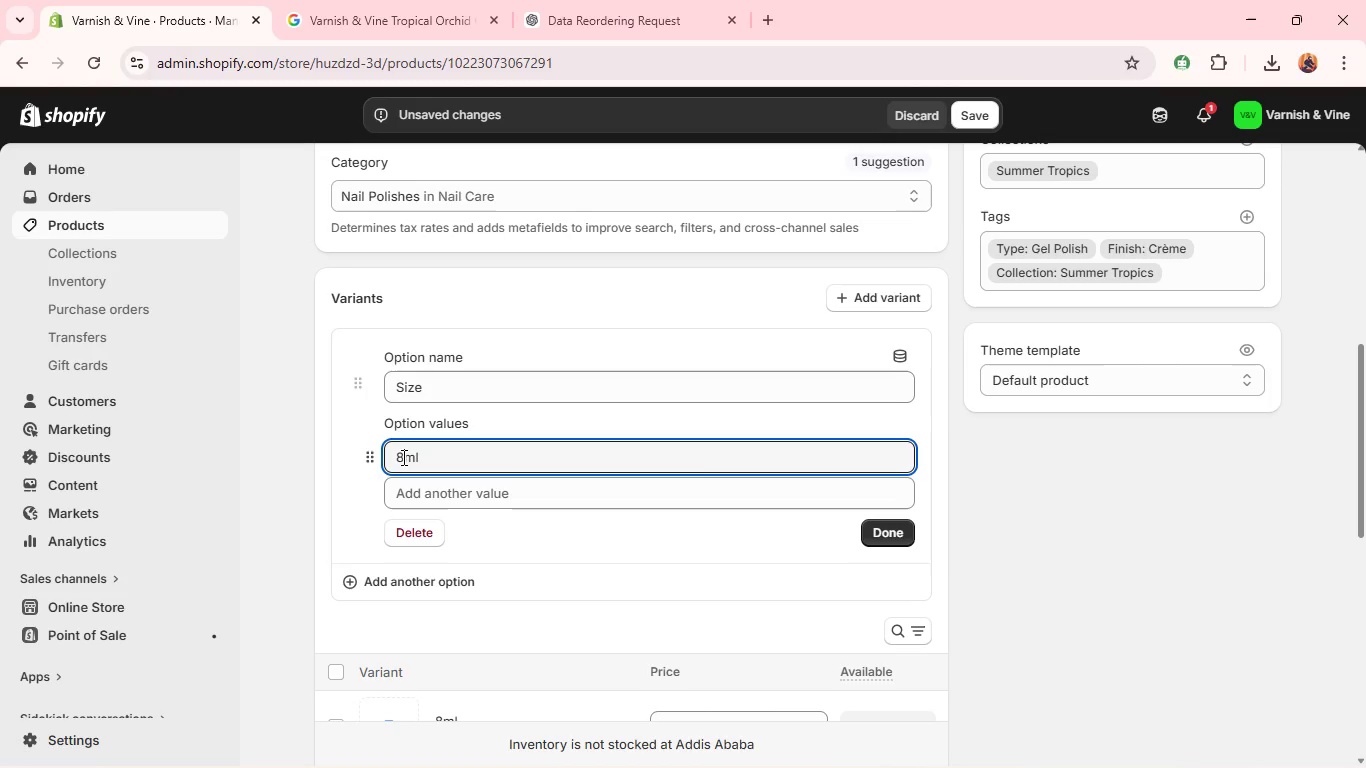 
key(Backspace)
type(15)
 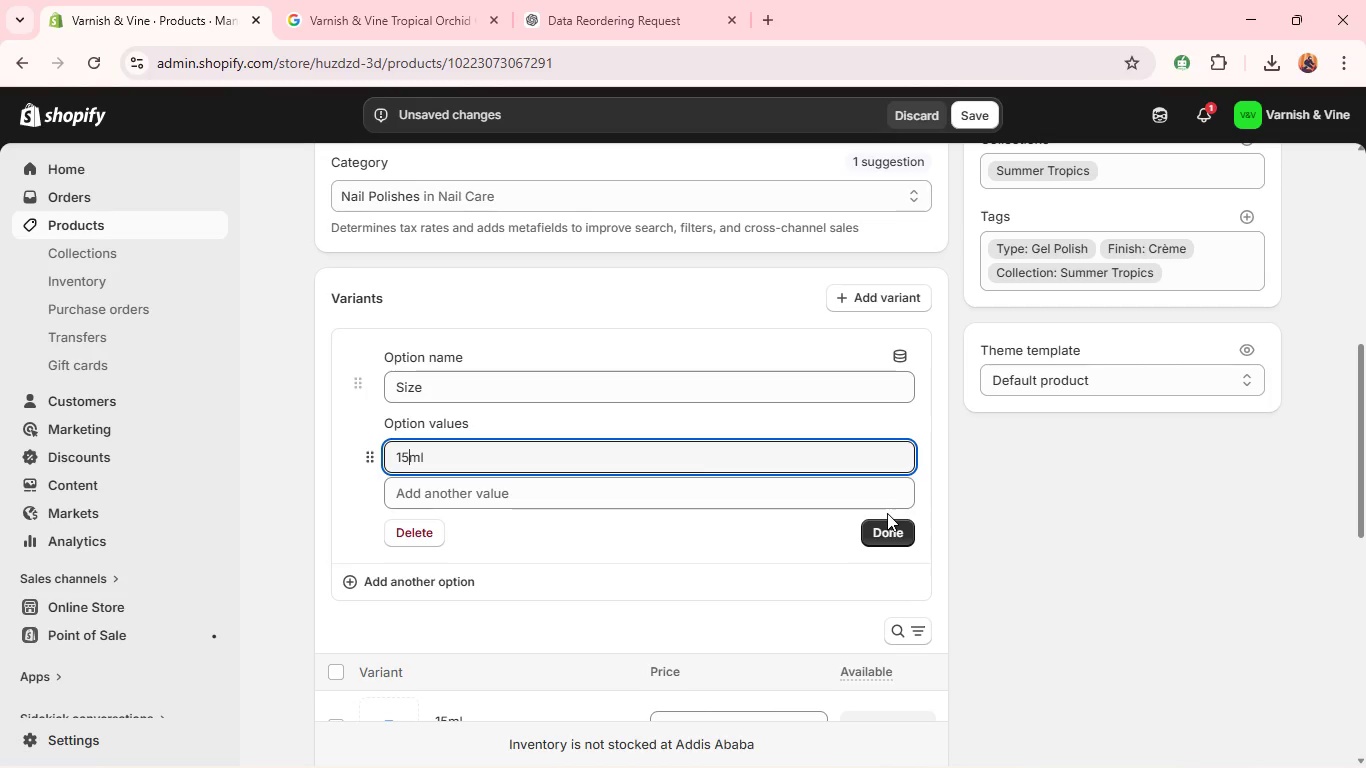 
left_click([890, 536])
 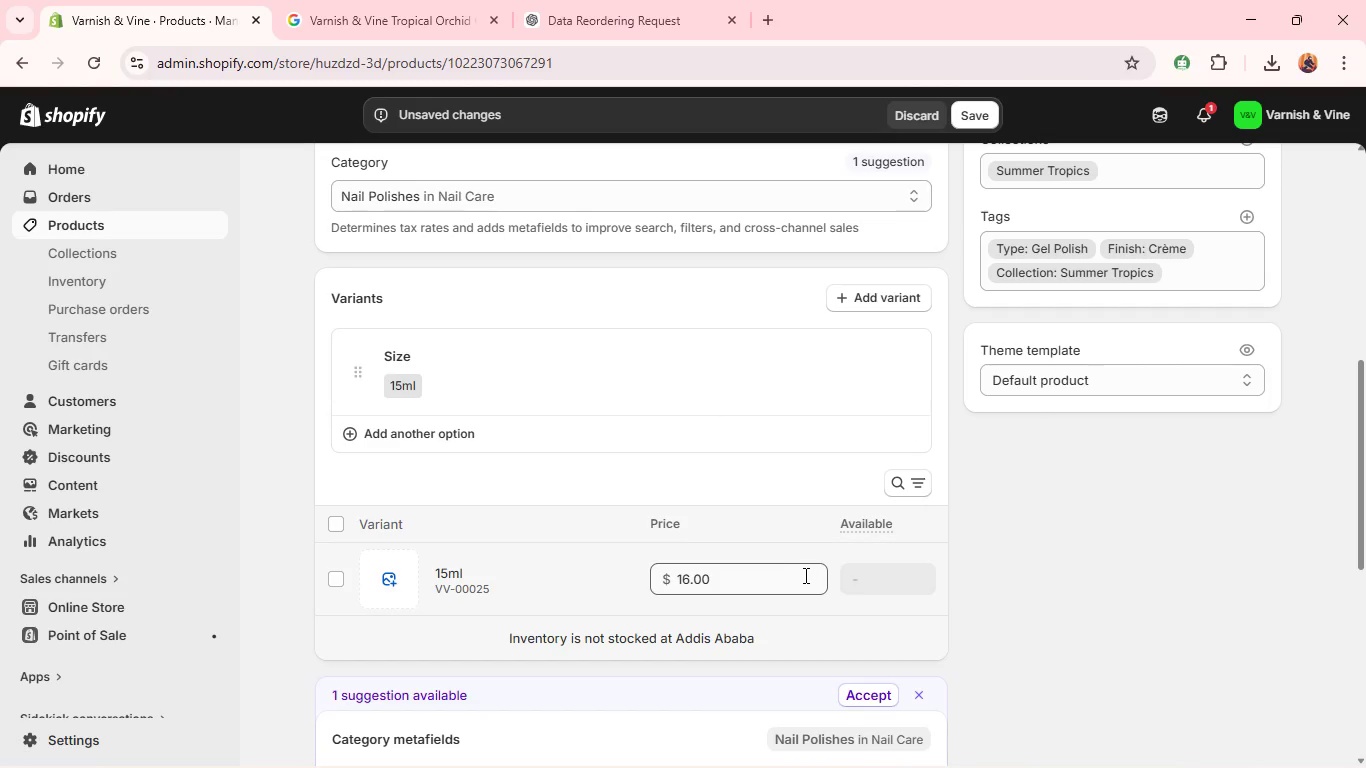 
double_click([799, 575])
 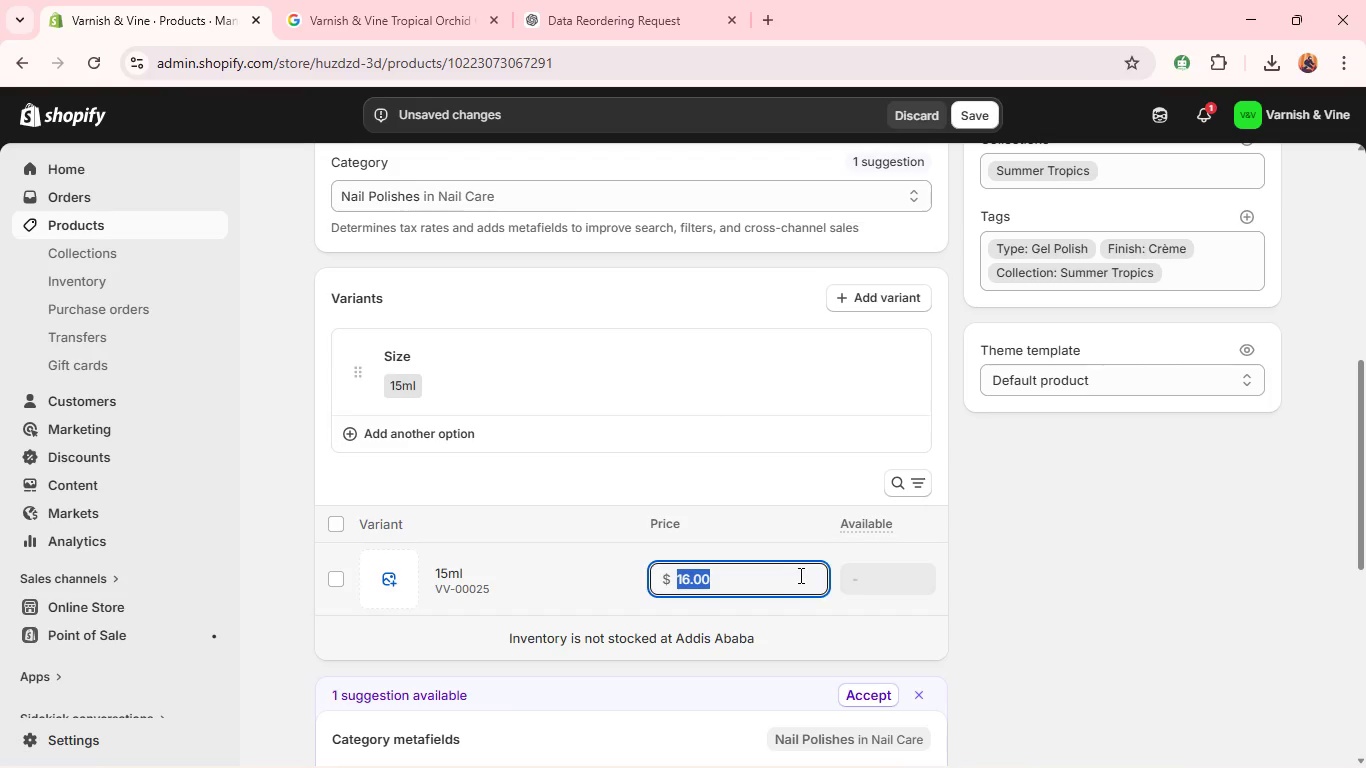 
triple_click([799, 575])
 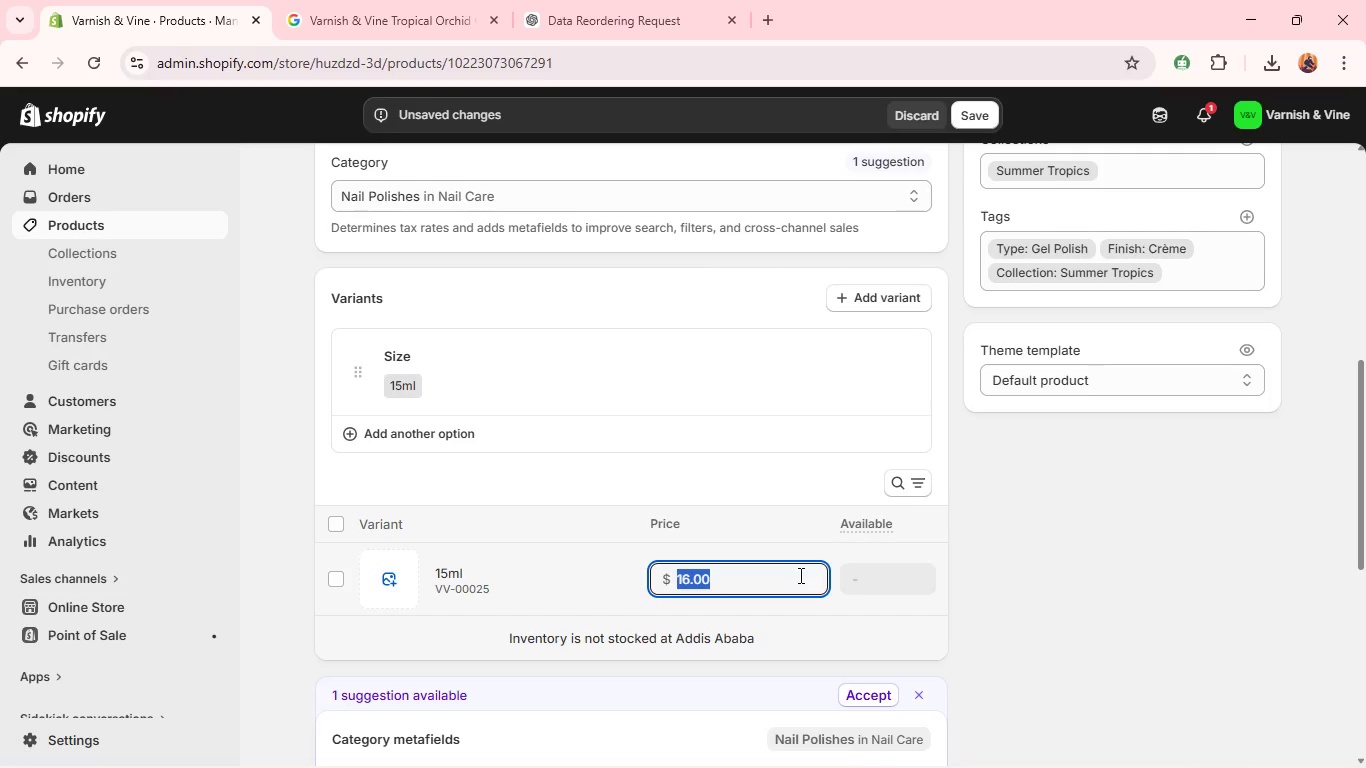 
type(28)
 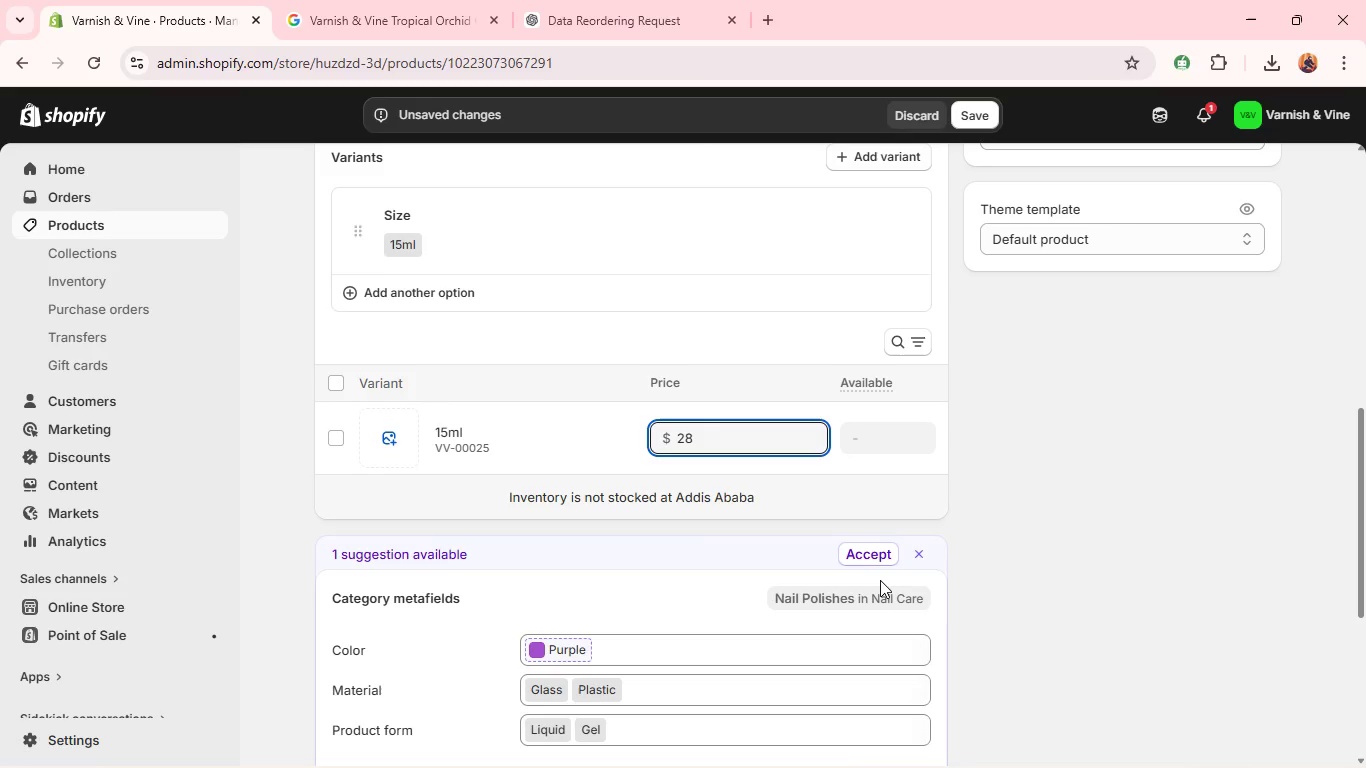 
wait(7.55)
 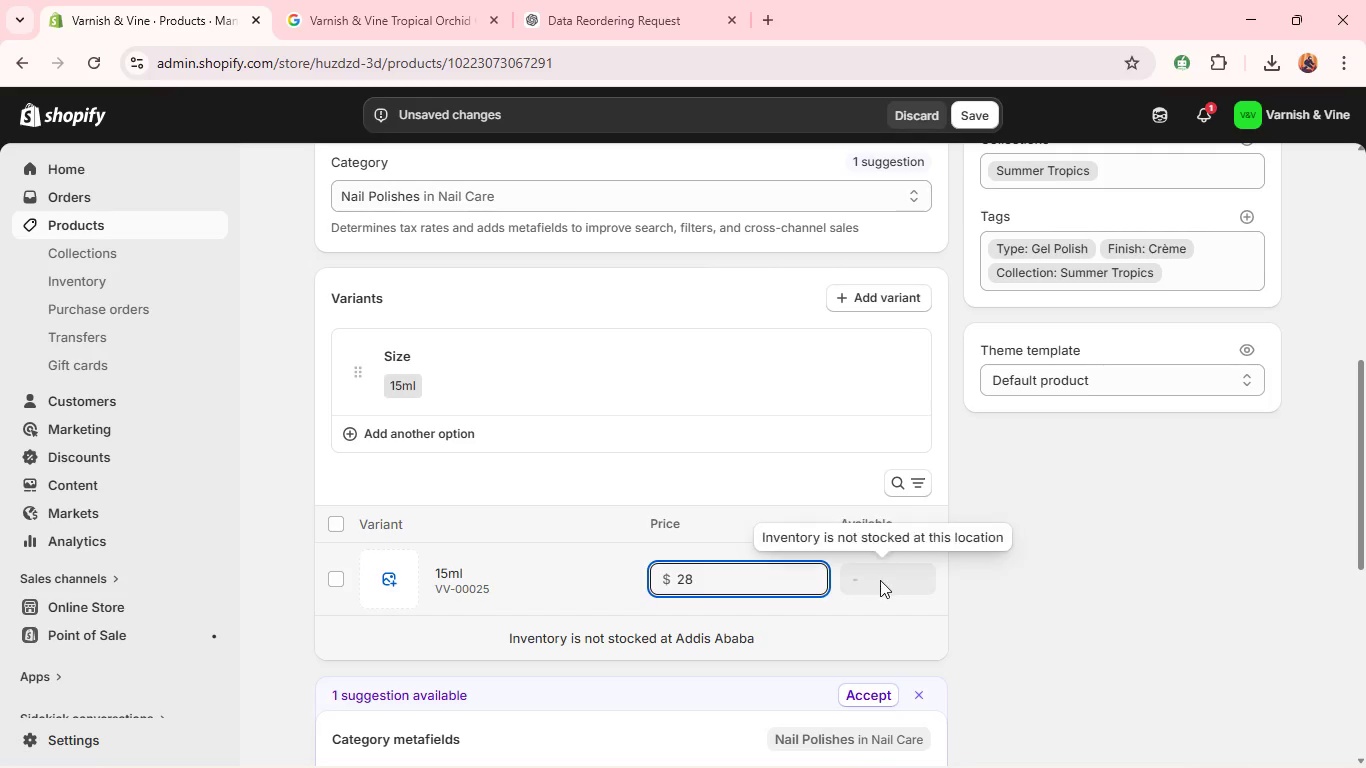 
left_click([850, 543])
 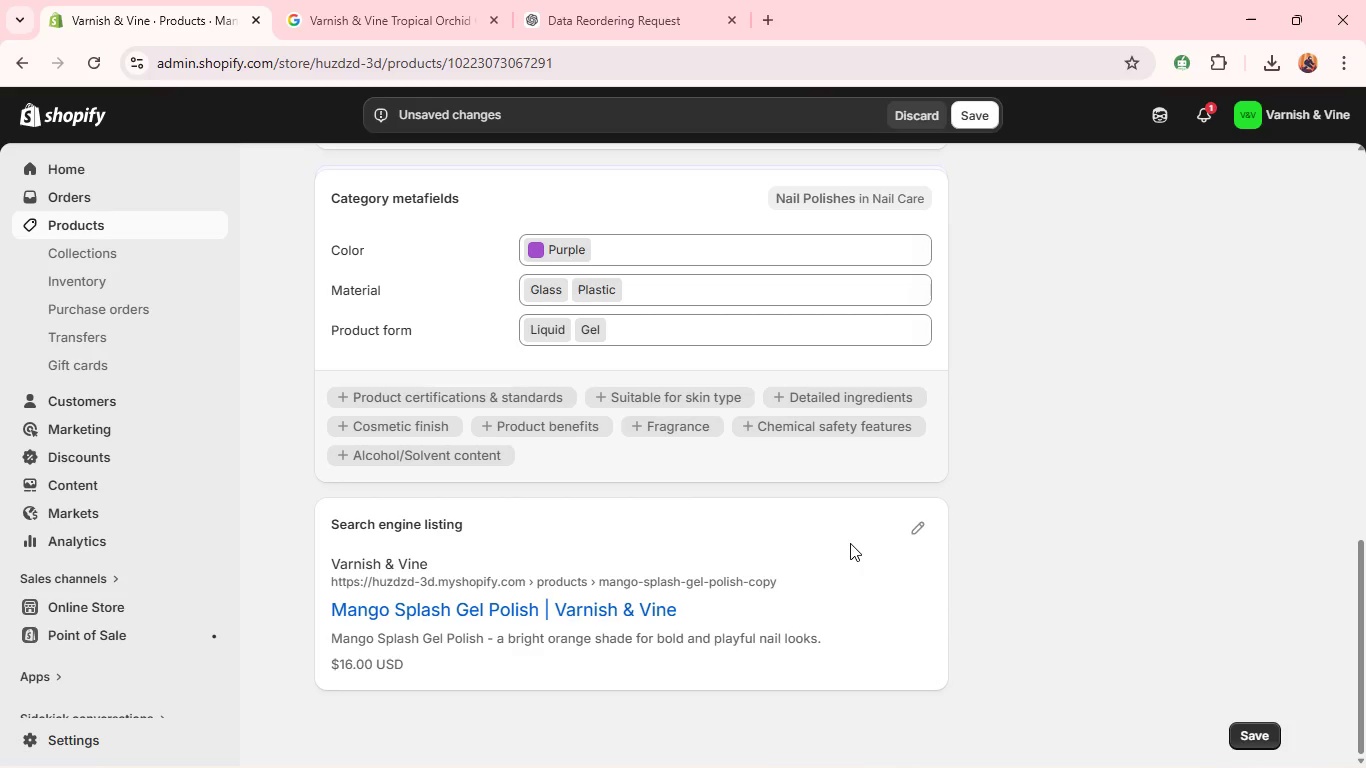 
left_click([921, 530])
 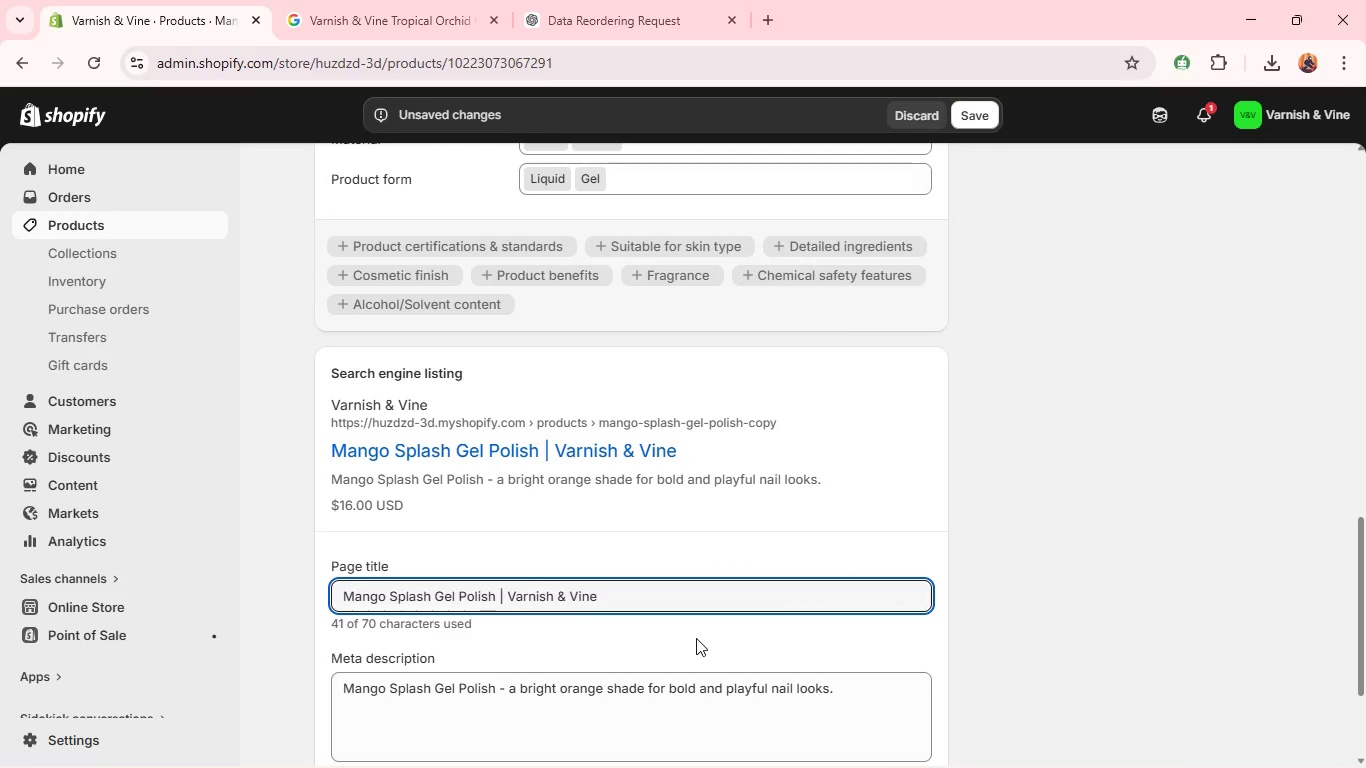 
left_click_drag(start_coordinate=[695, 614], to_coordinate=[677, 587])
 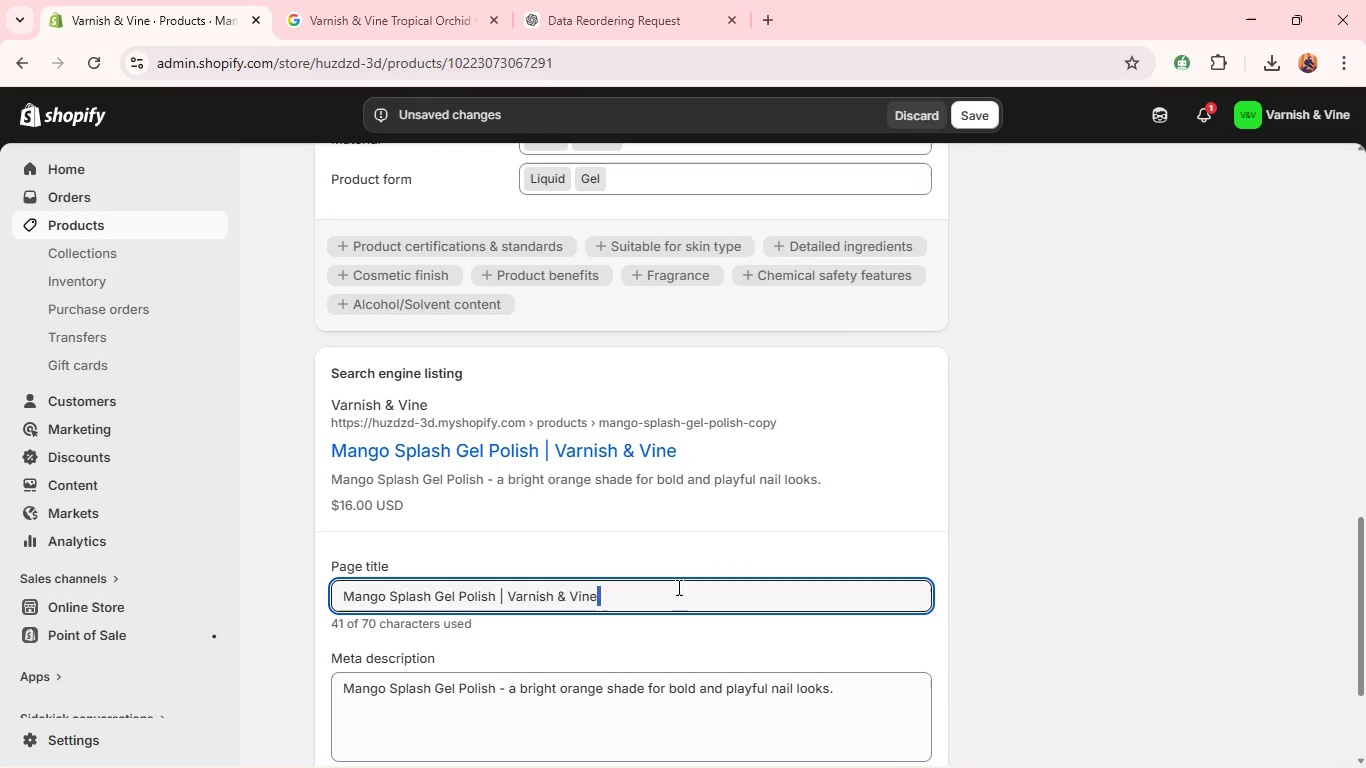 
double_click([677, 587])
 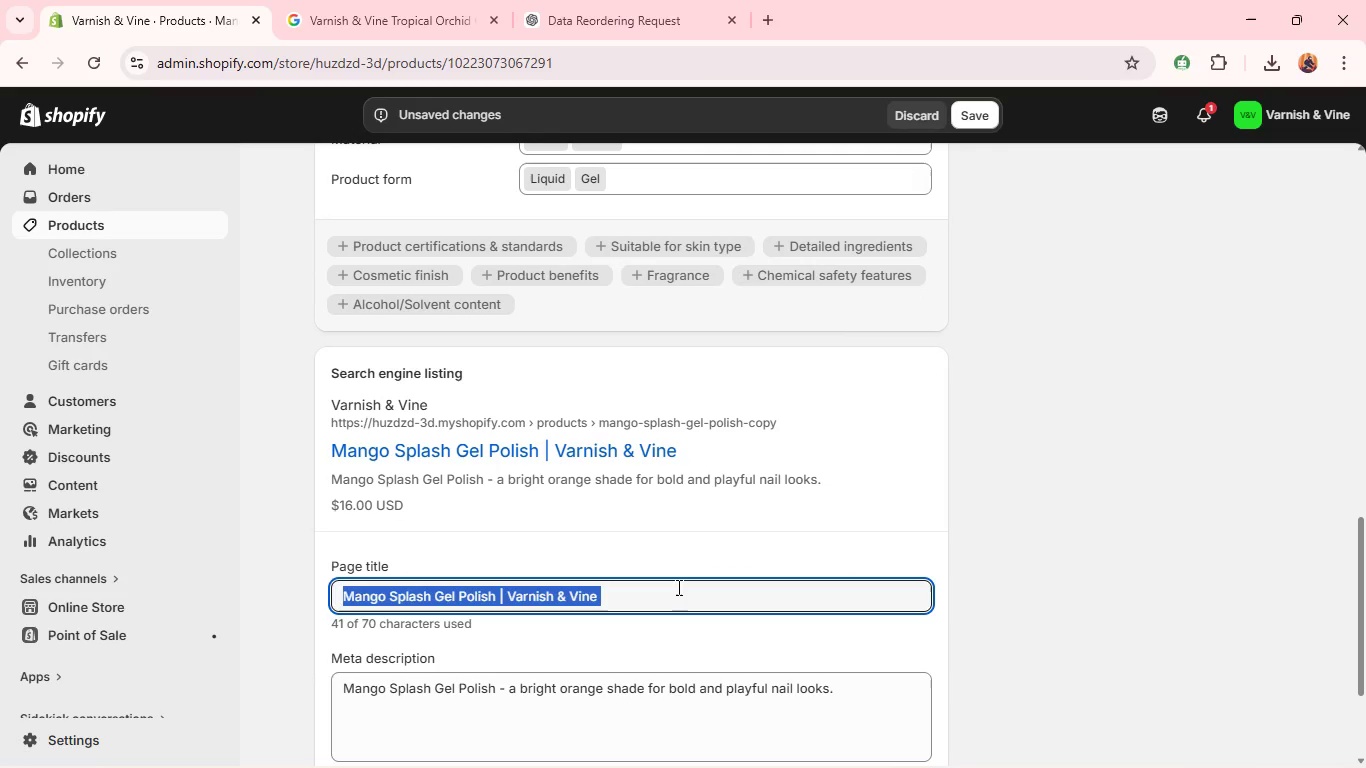 
triple_click([677, 587])
 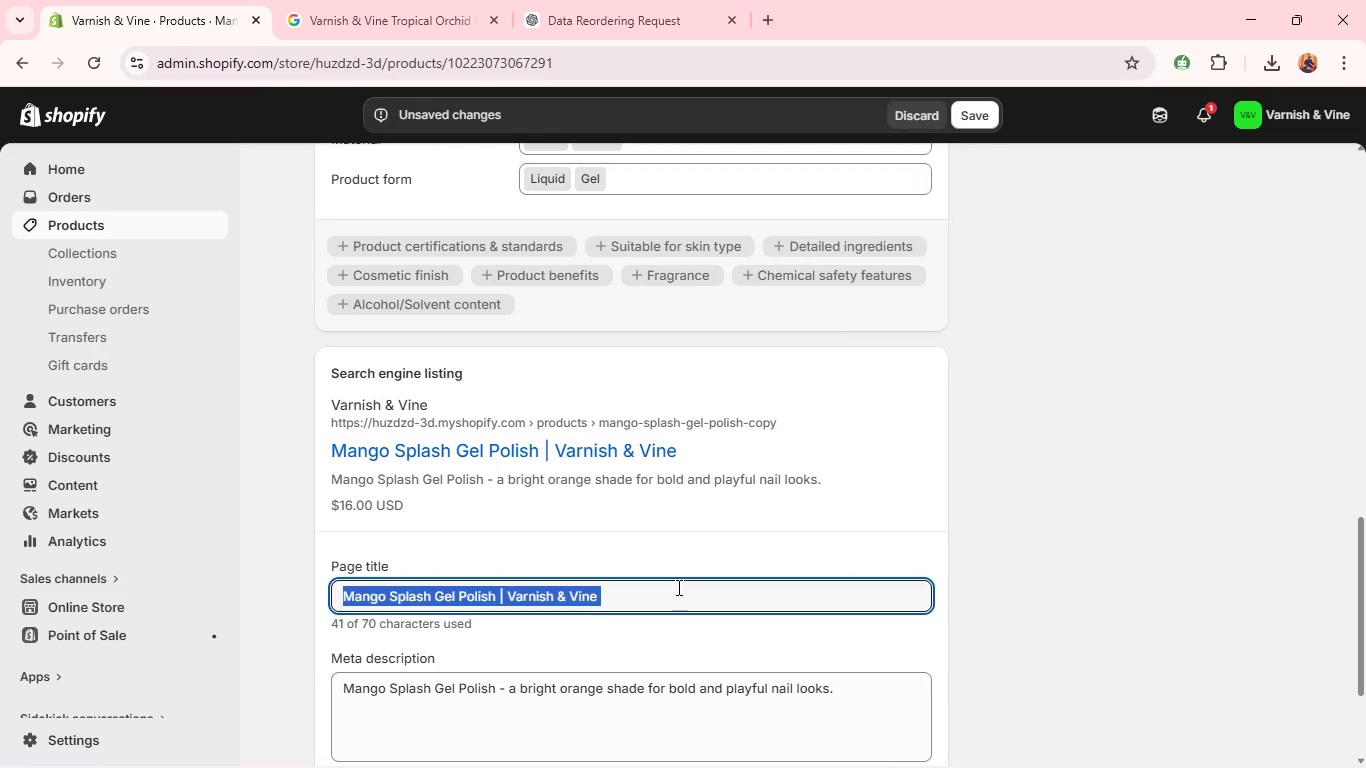 
triple_click([677, 587])
 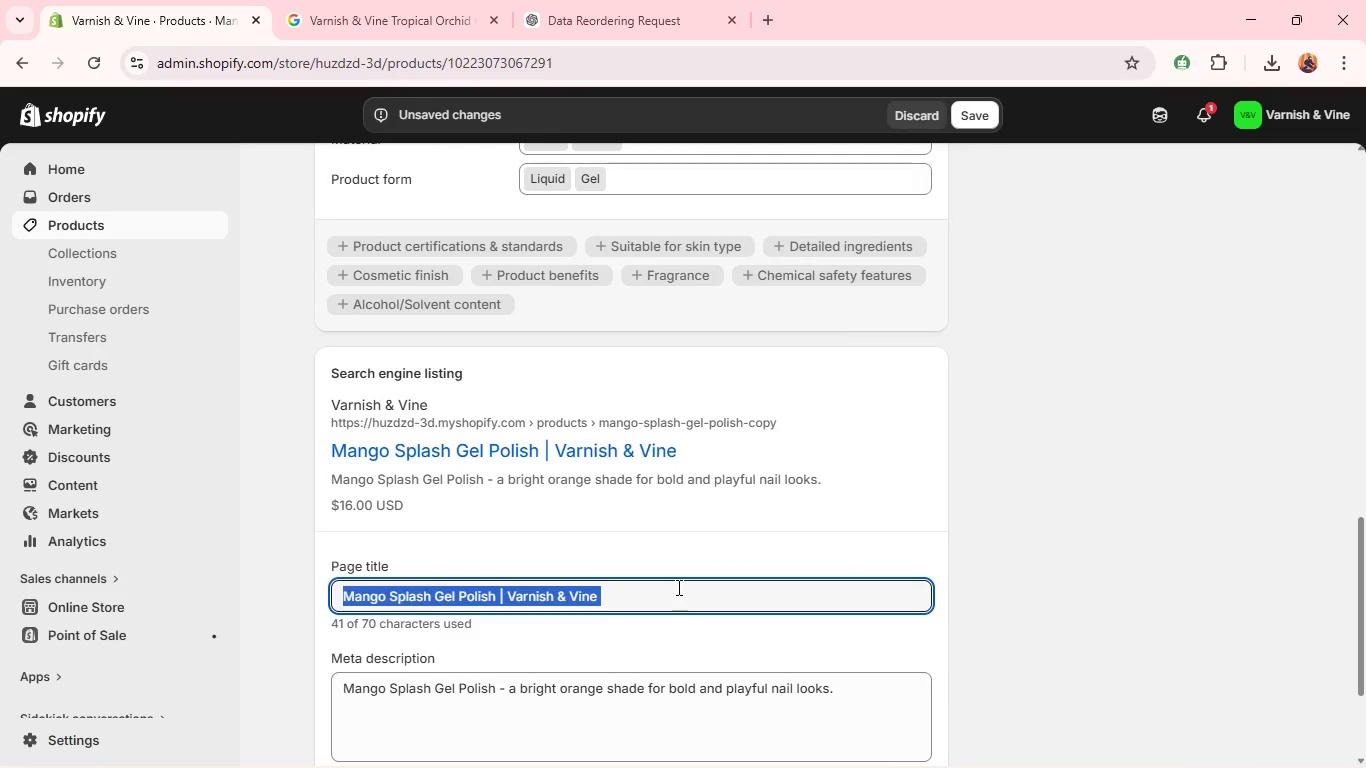 
key(Backspace)
 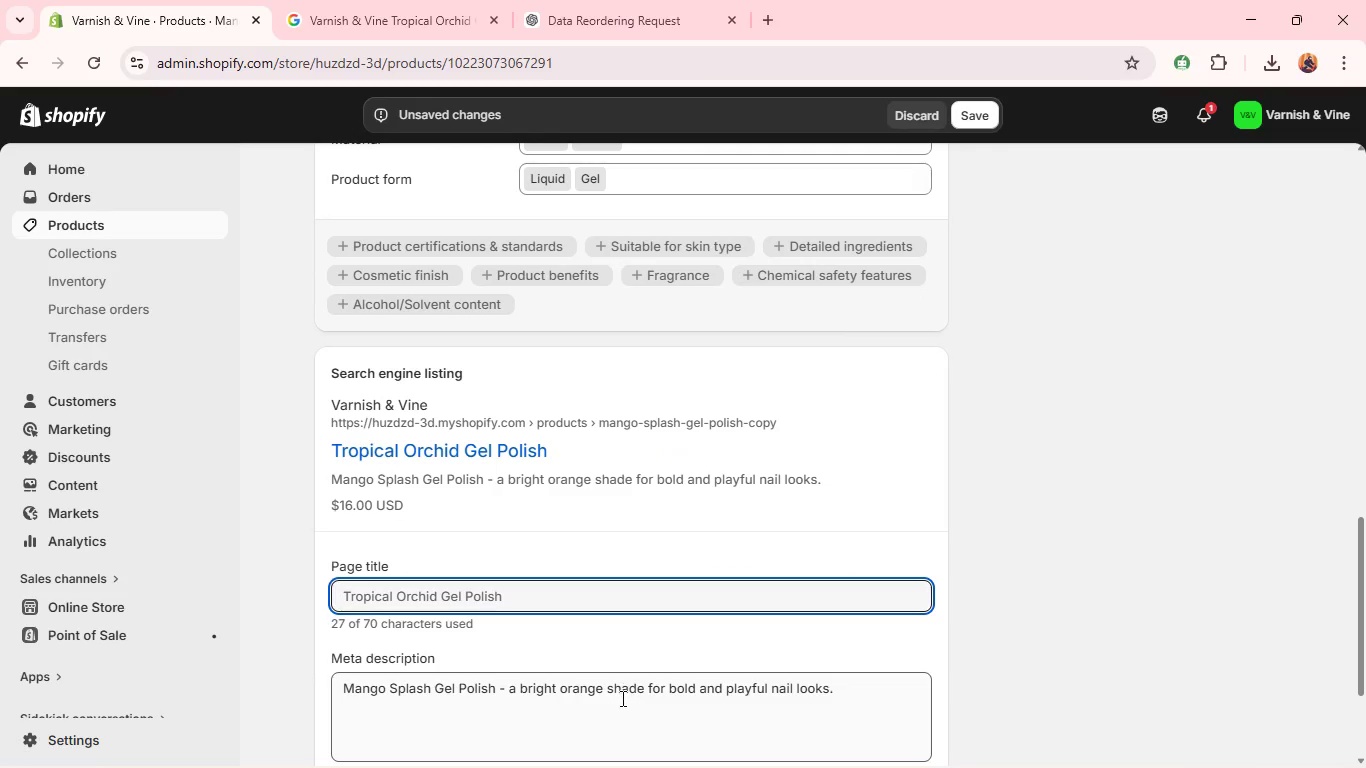 
left_click([621, 697])
 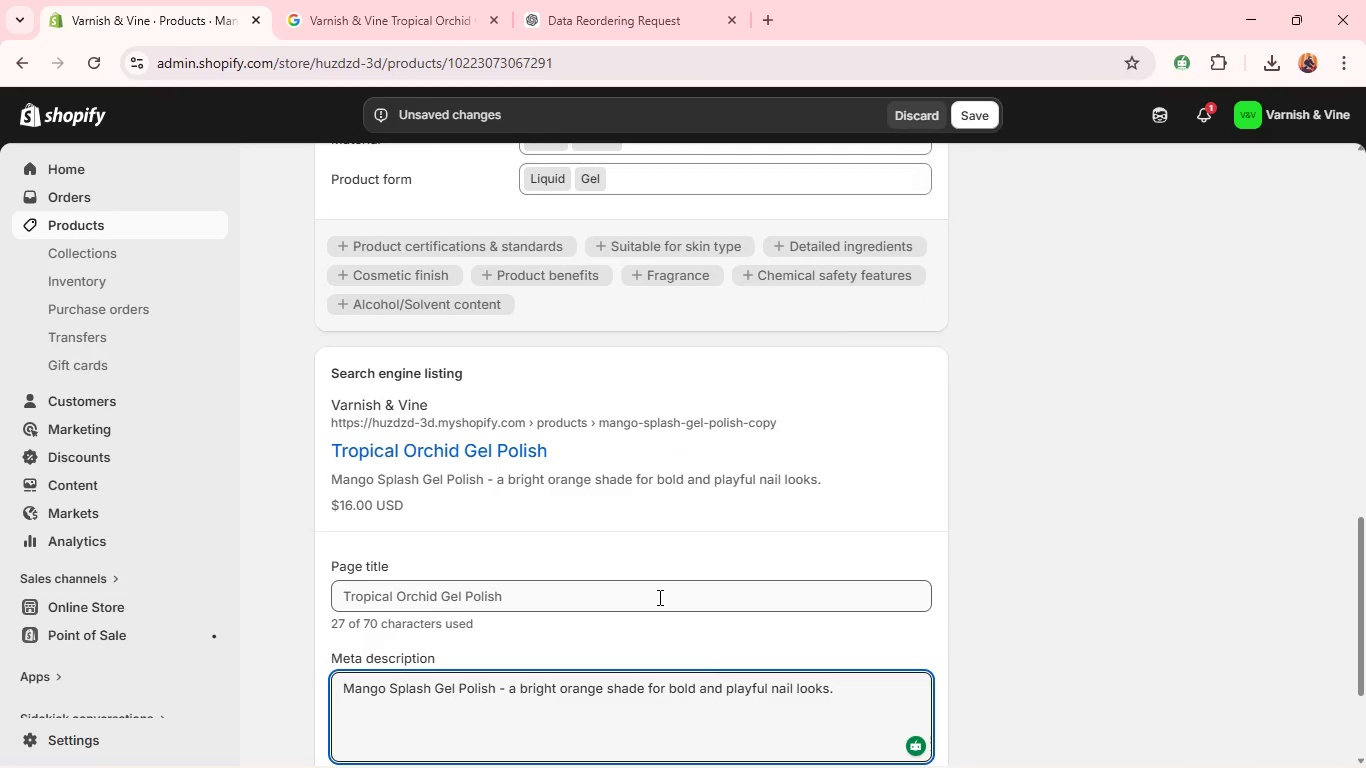 
left_click([658, 597])
 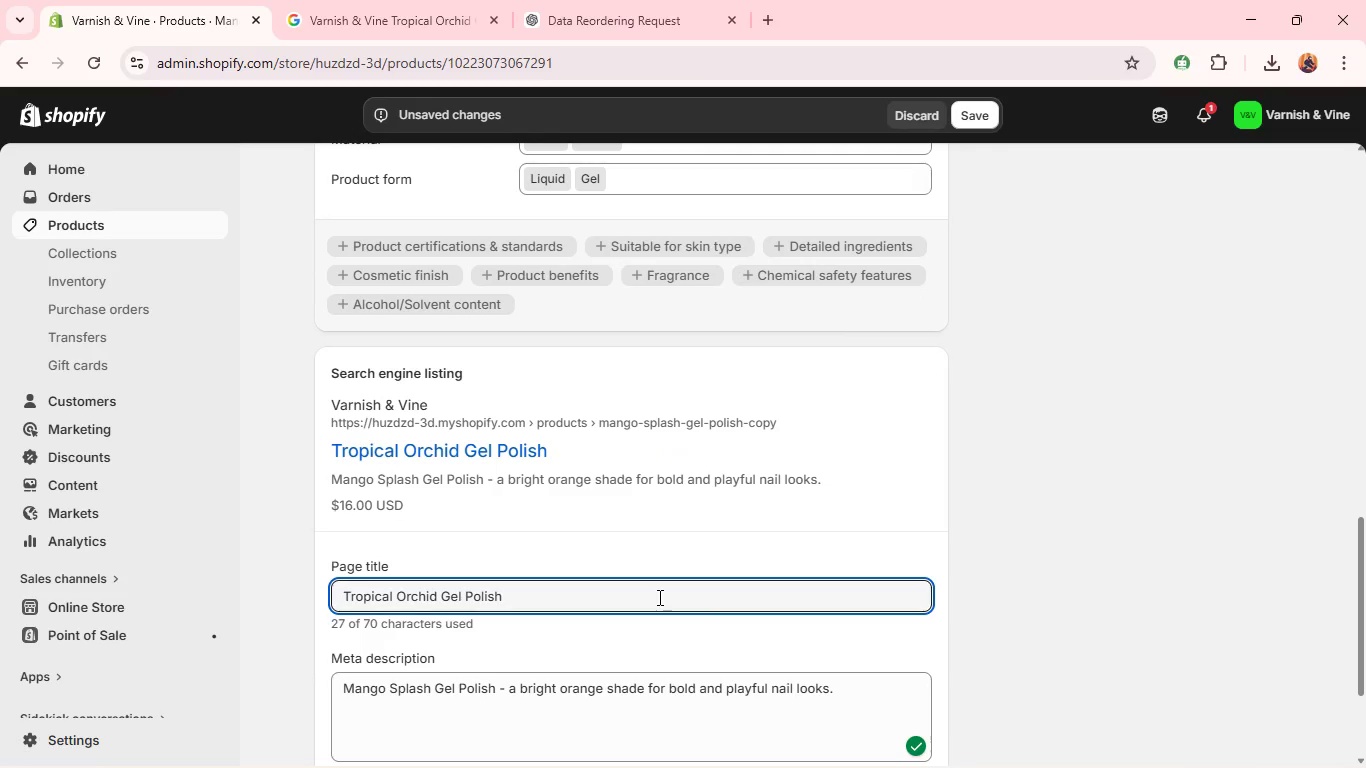 
type(| Varnish & Vine)
 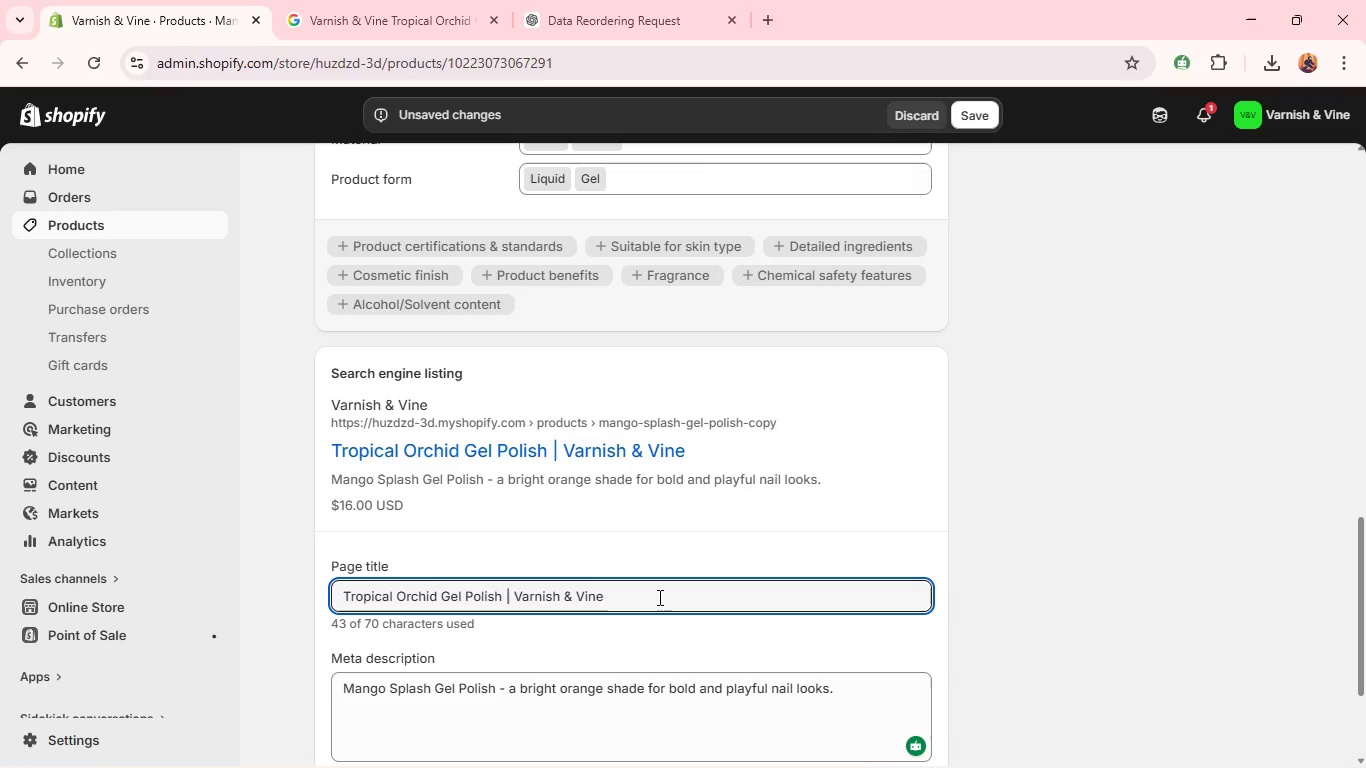 
wait(10.19)
 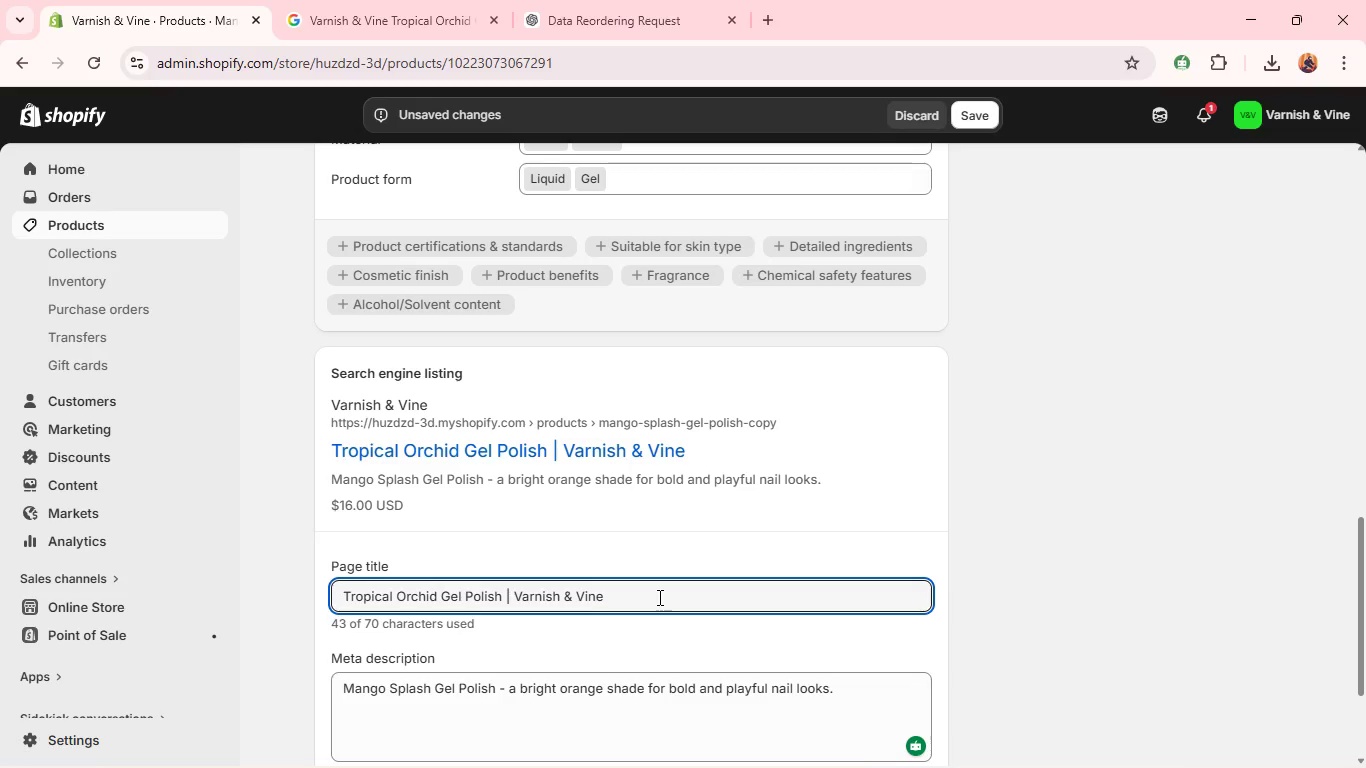 
key(Control+A)
 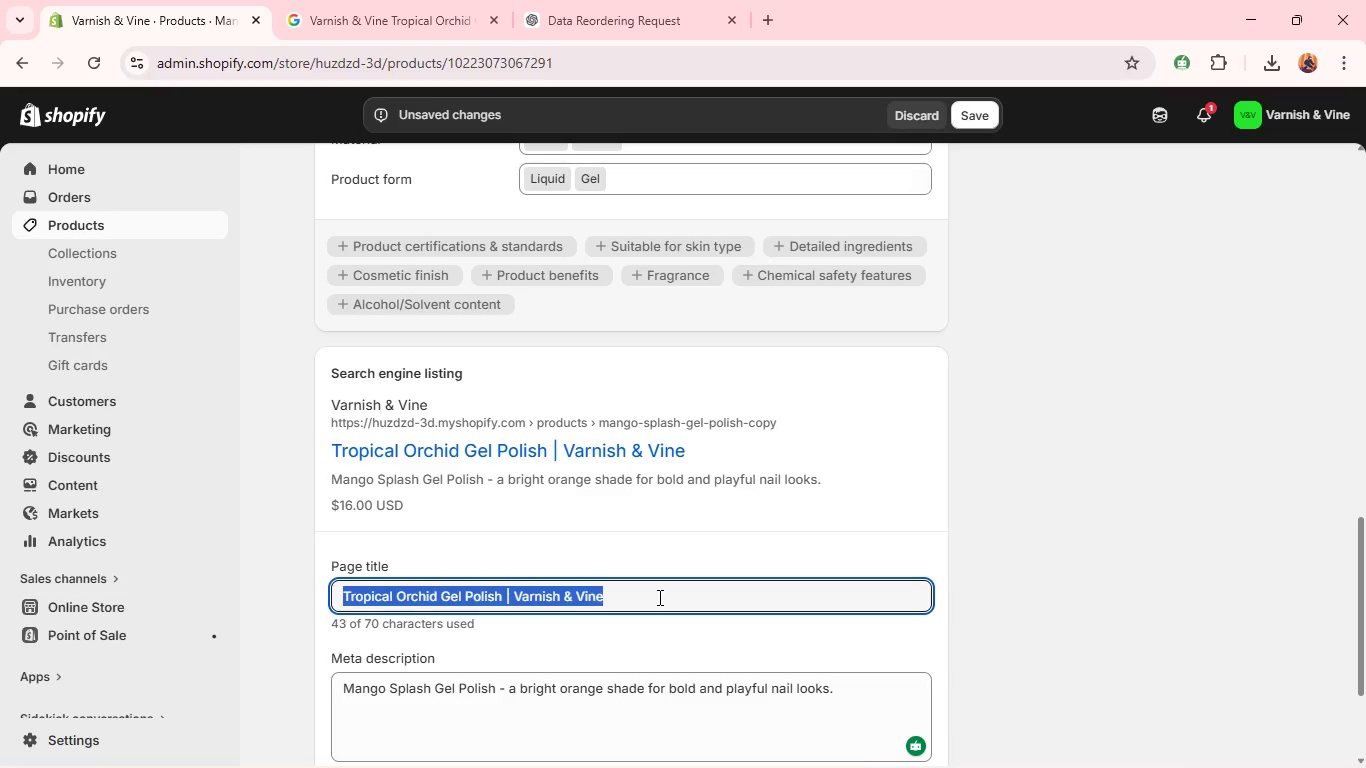 
key(Control+C)
 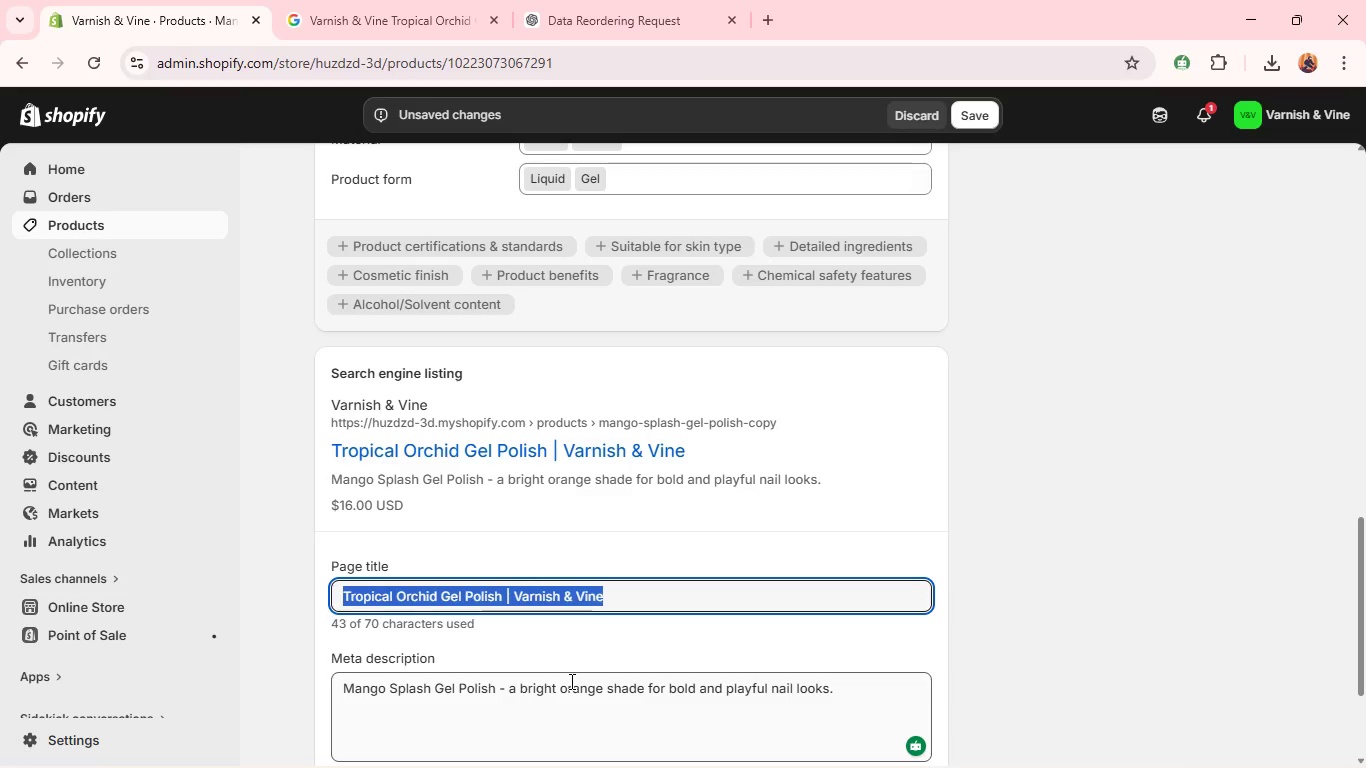 
left_click([570, 681])
 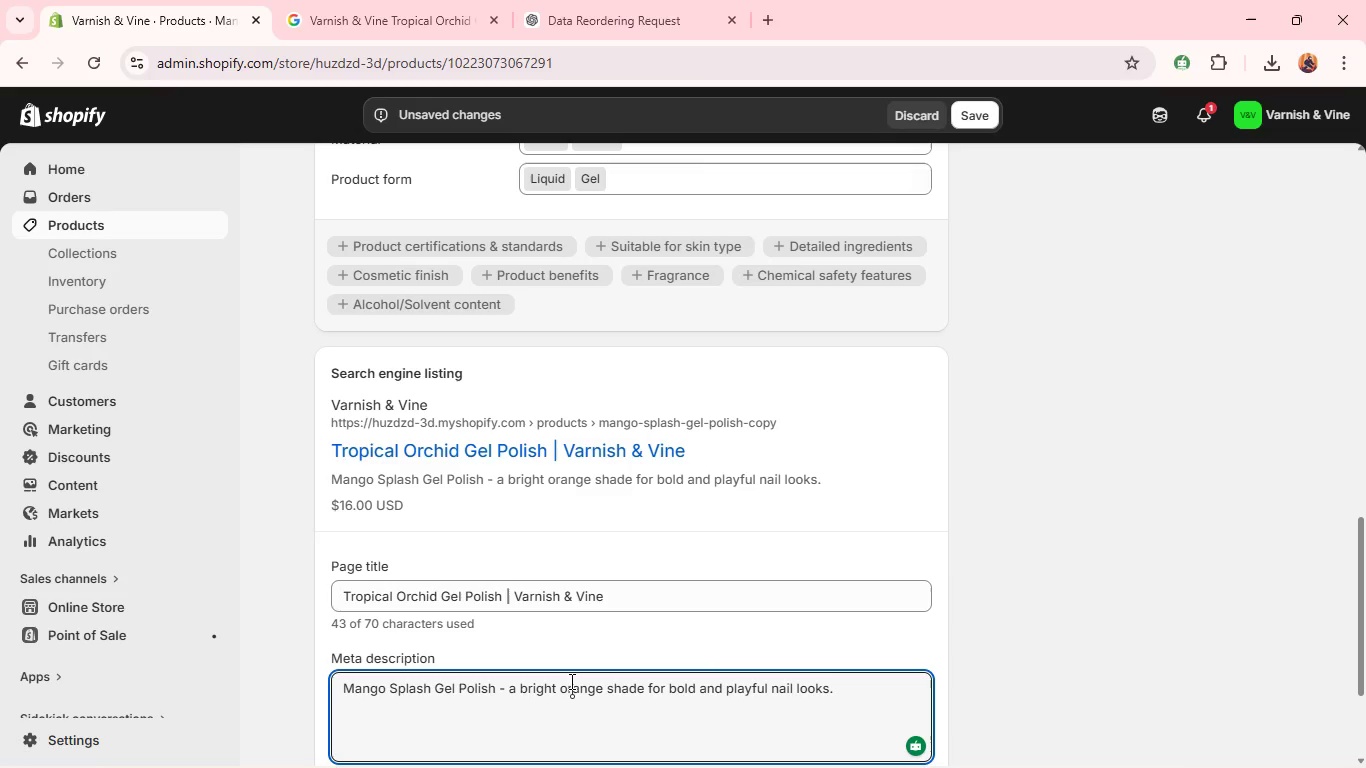 
key(Control+A)
 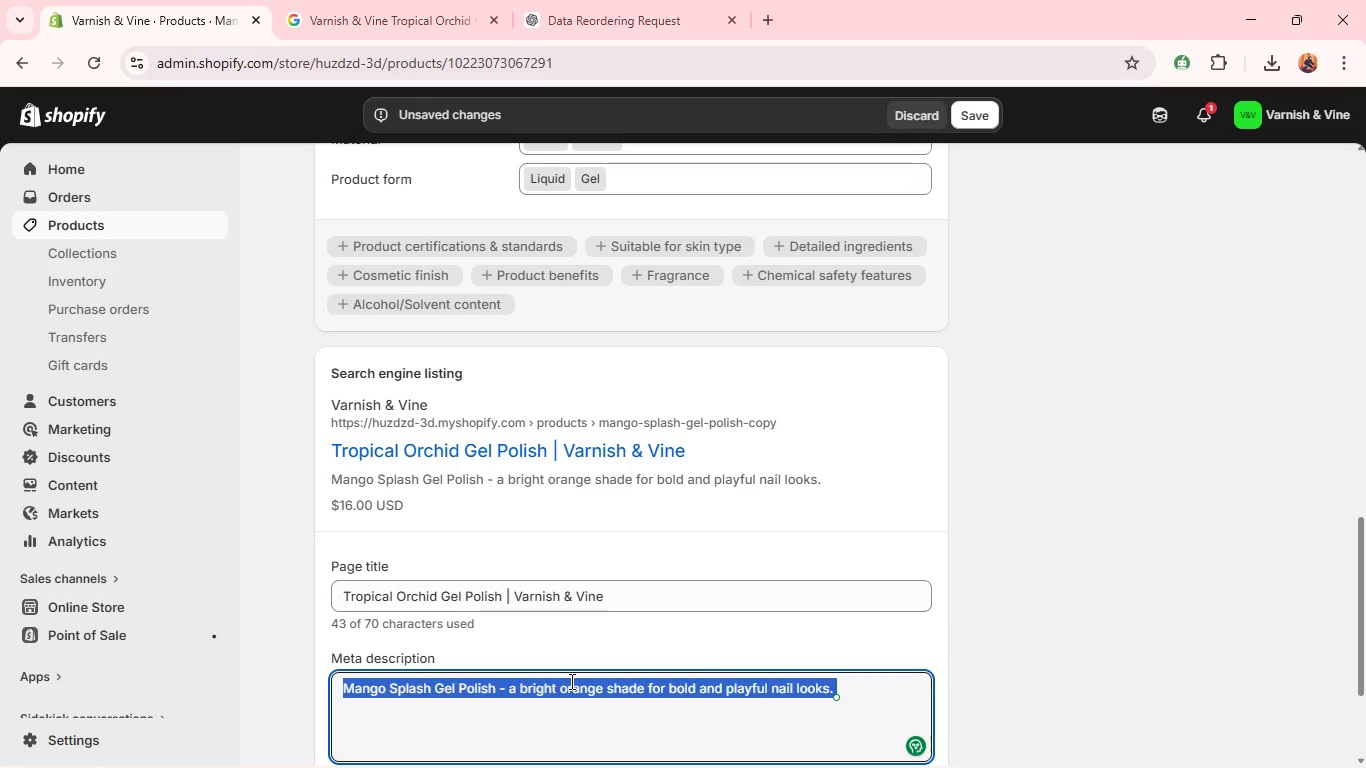 
key(Control+V)
 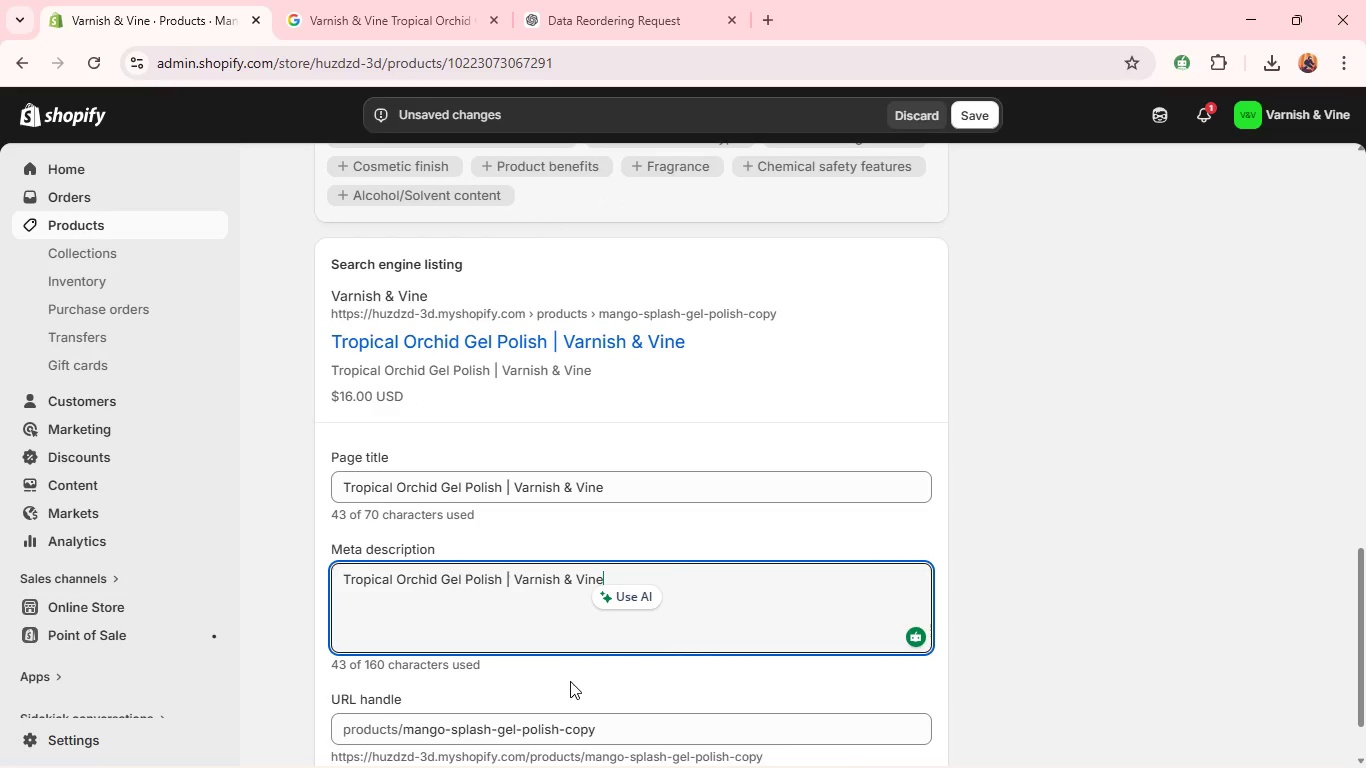 
hold_key(key=ControlLeft, duration=0.69)
 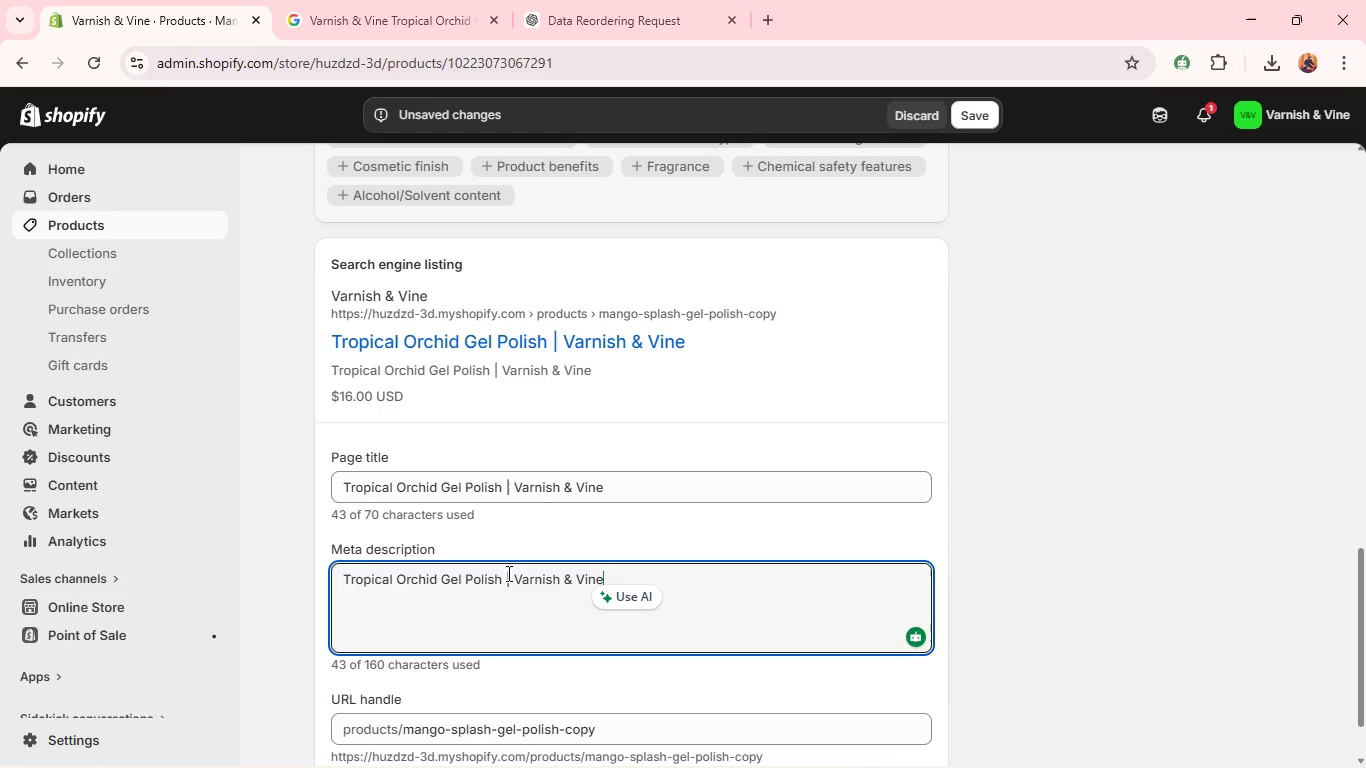 
left_click_drag(start_coordinate=[507, 573], to_coordinate=[755, 572])
 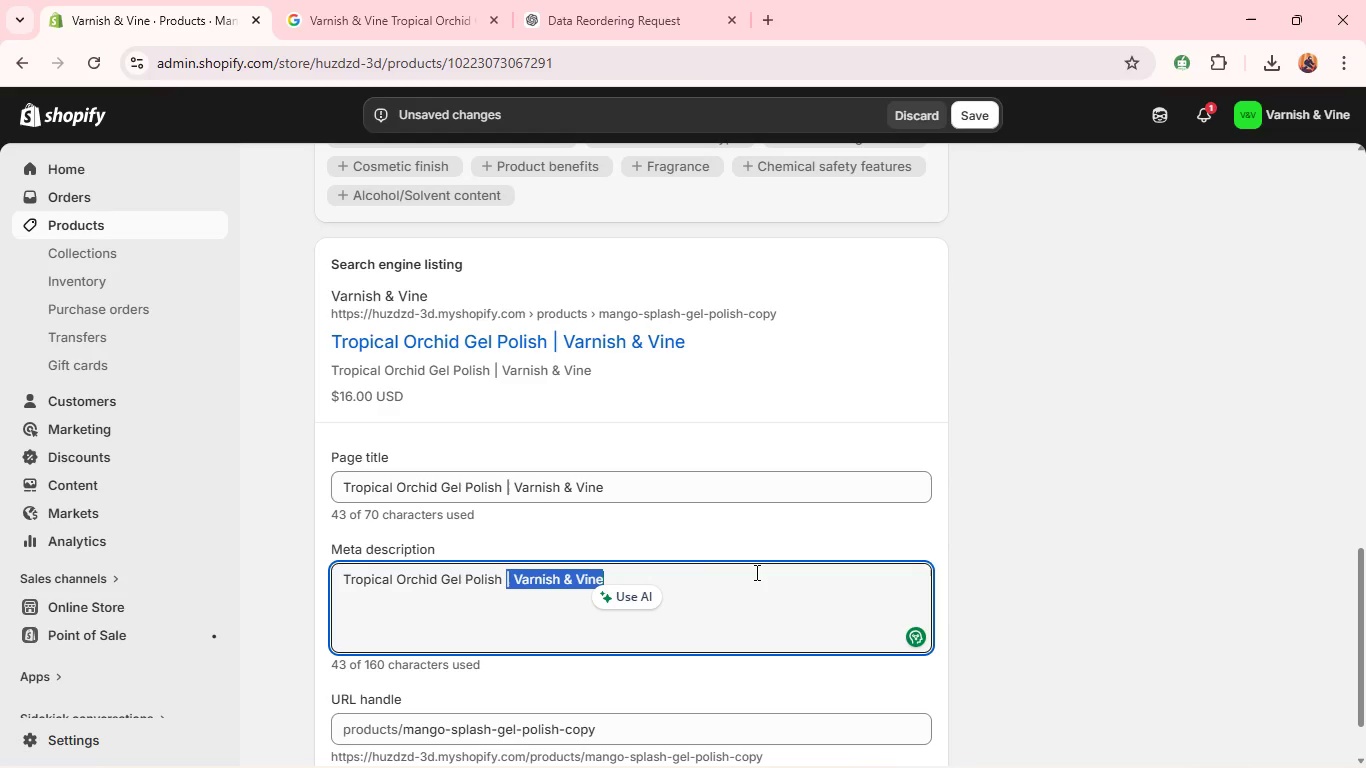 
type(-a bold magenta-purple shade with go)
key(Backspace)
type(lossy finish.)
 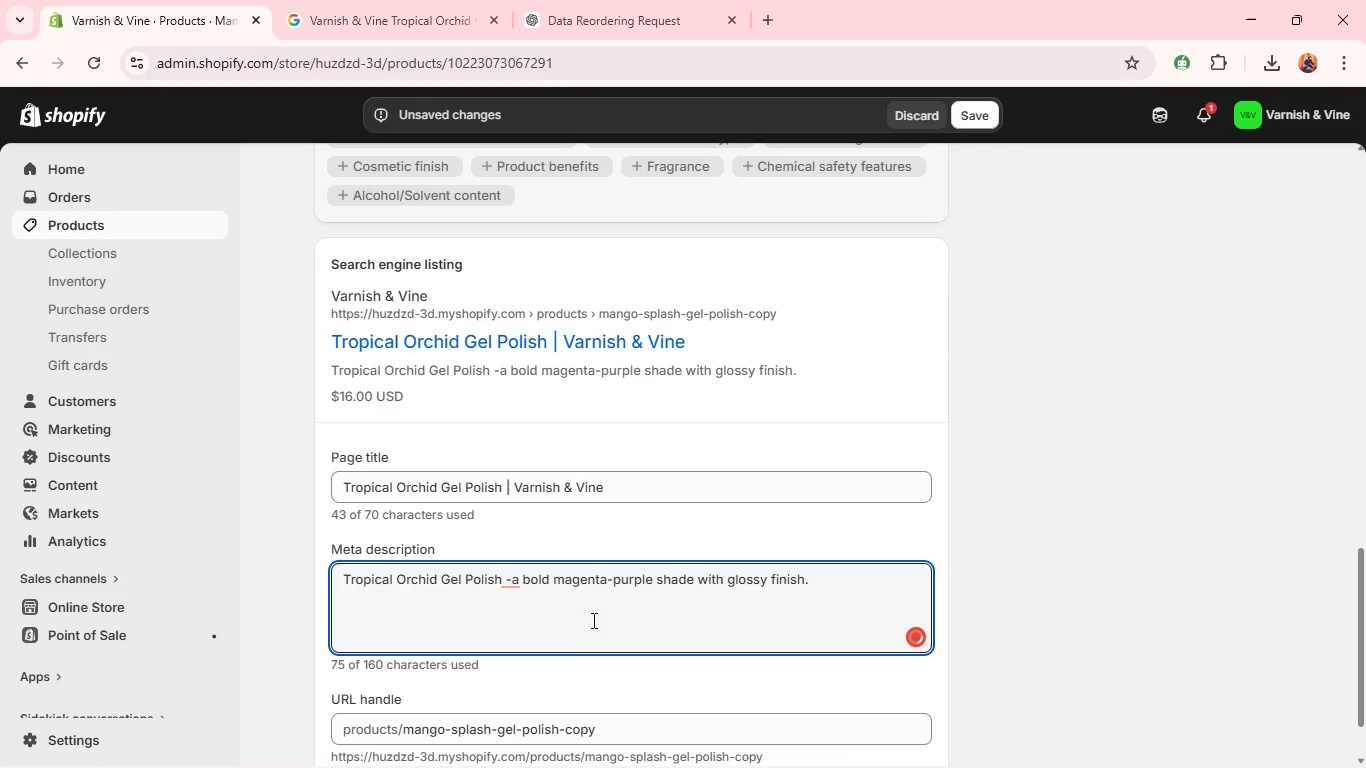 
mouse_move([508, 597])
 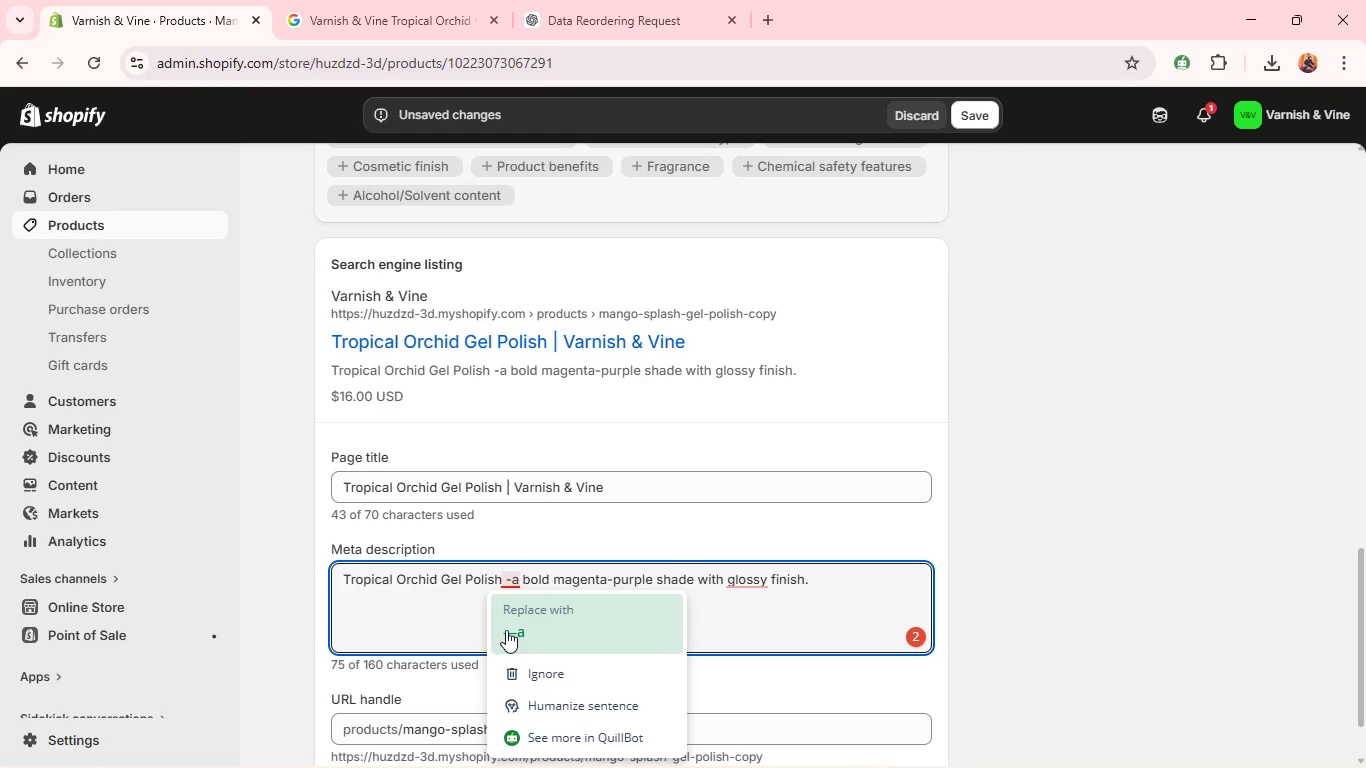 
left_click([506, 630])
 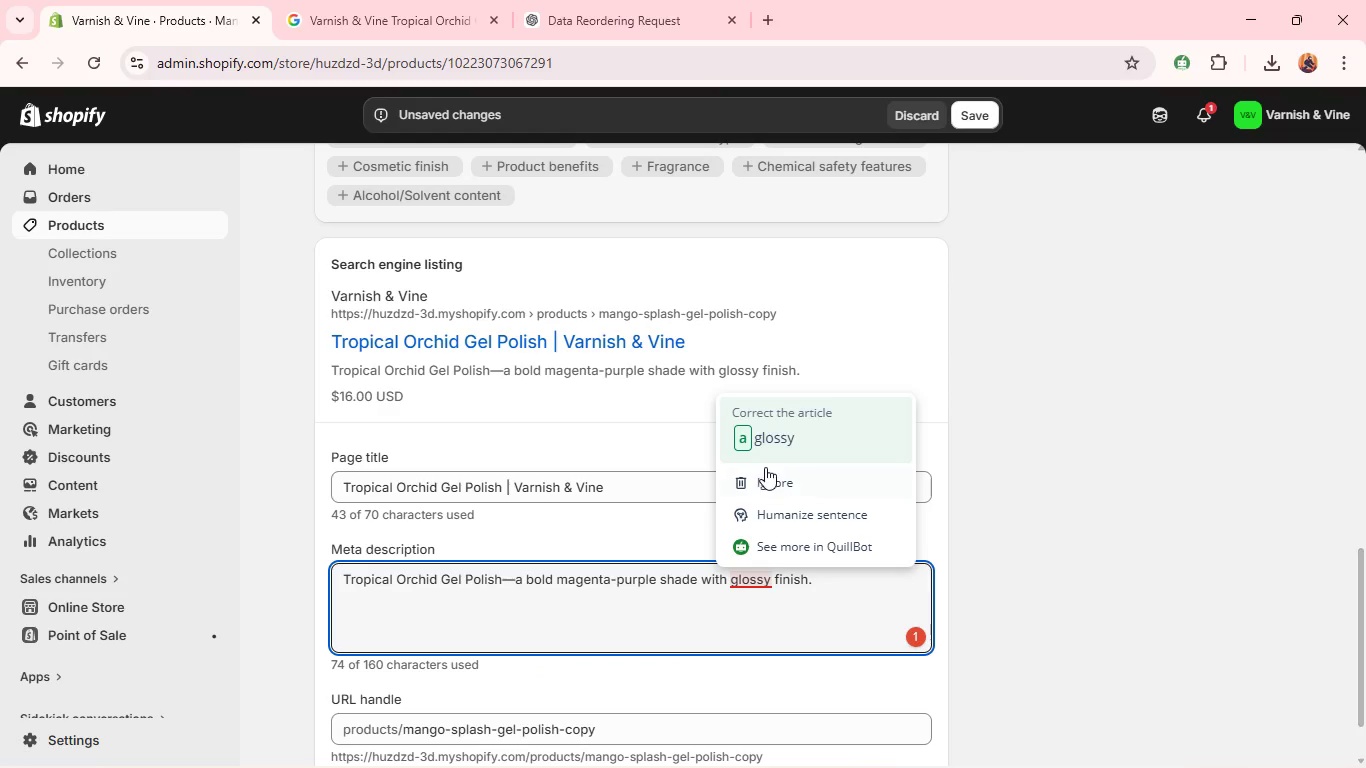 
left_click([744, 421])
 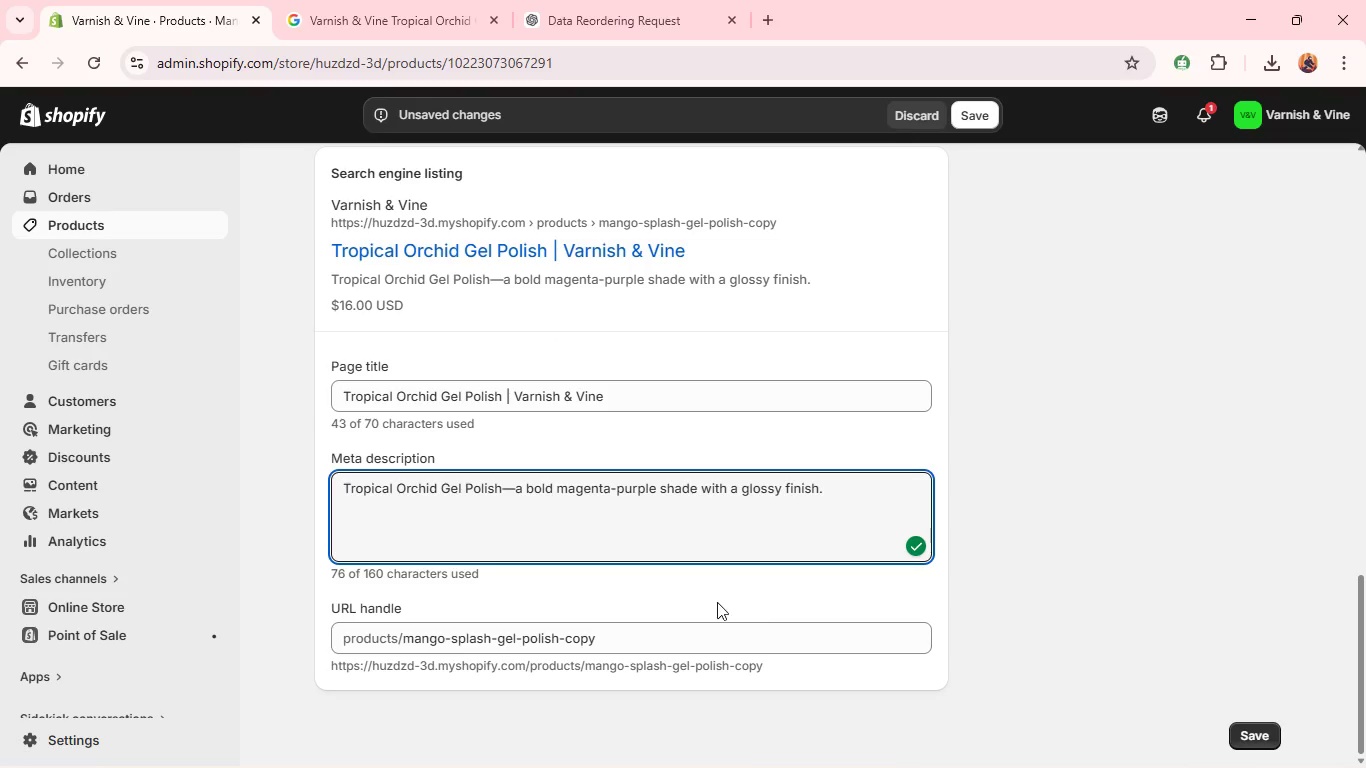 
double_click([684, 647])
 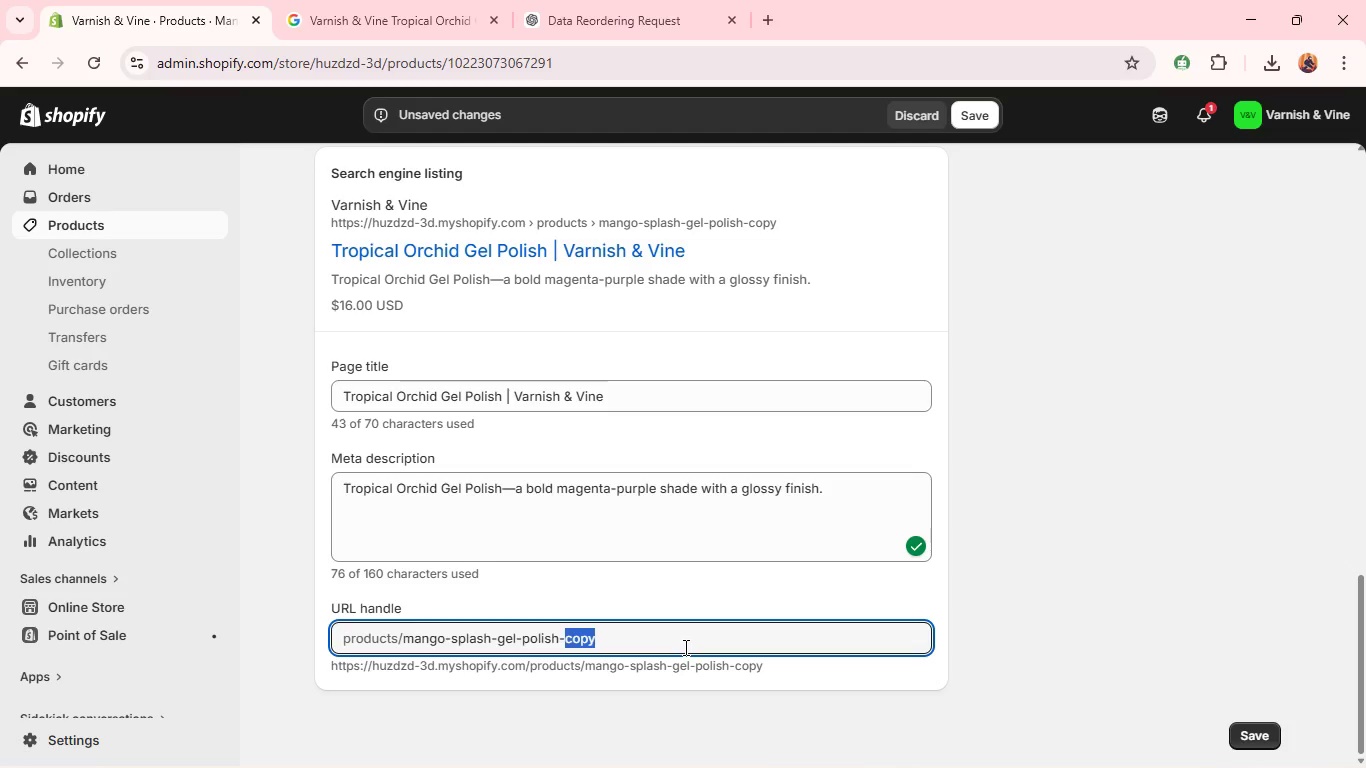 
triple_click([684, 647])
 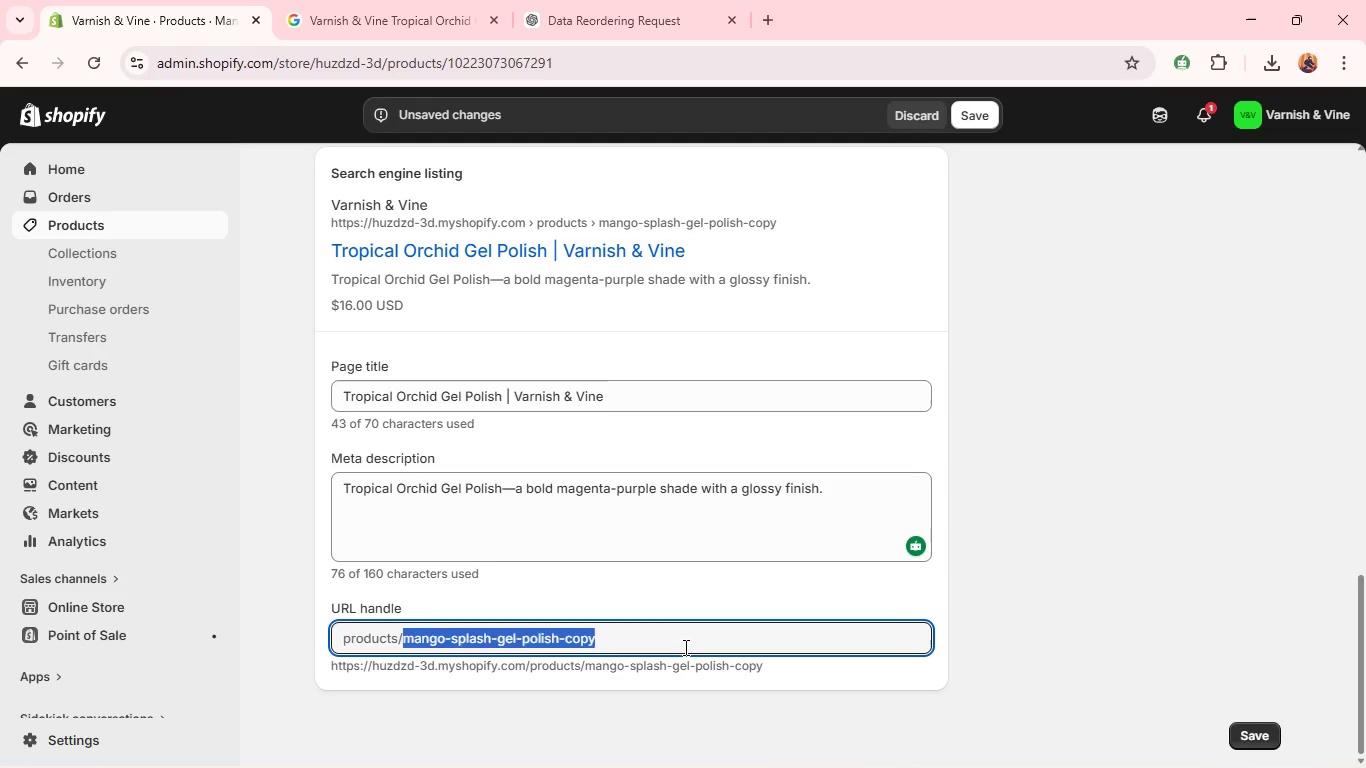 
key(Backspace)
 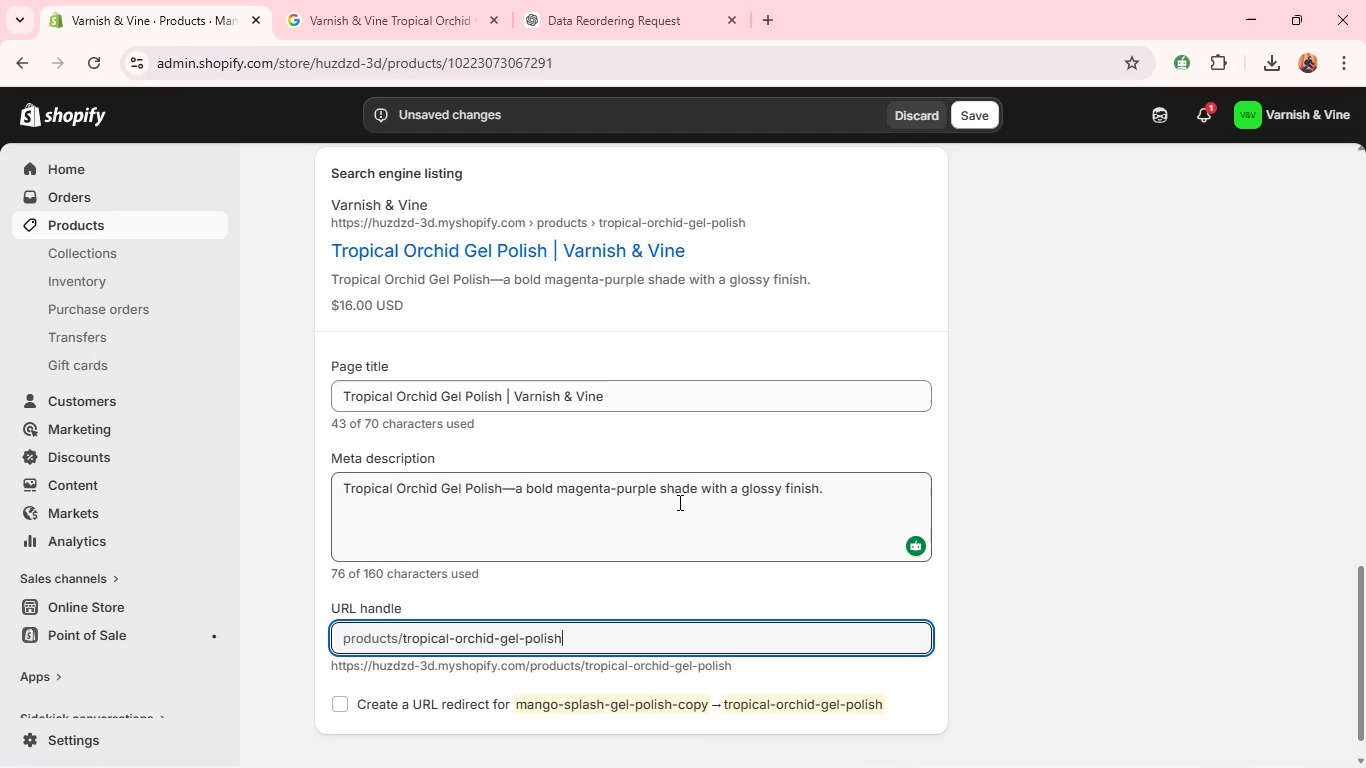 
left_click([678, 494])
 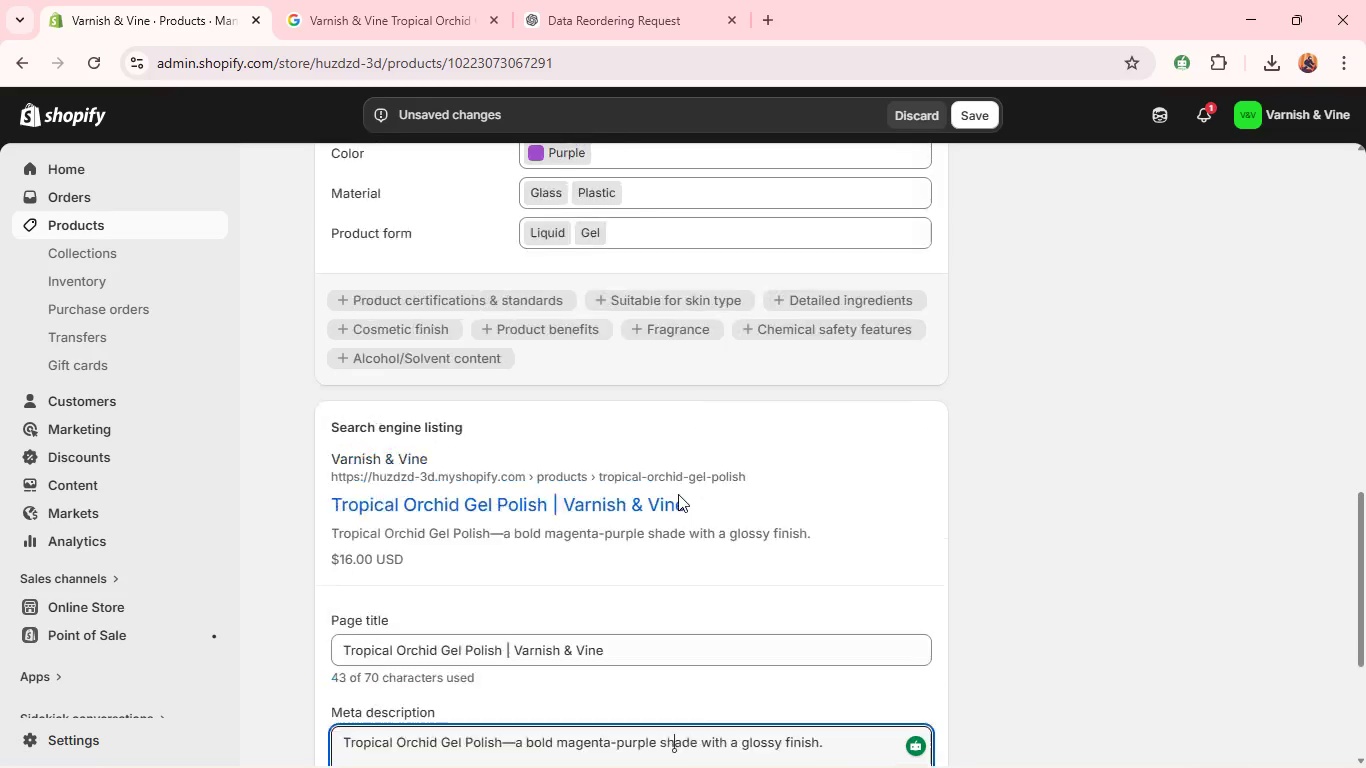 
wait(9.61)
 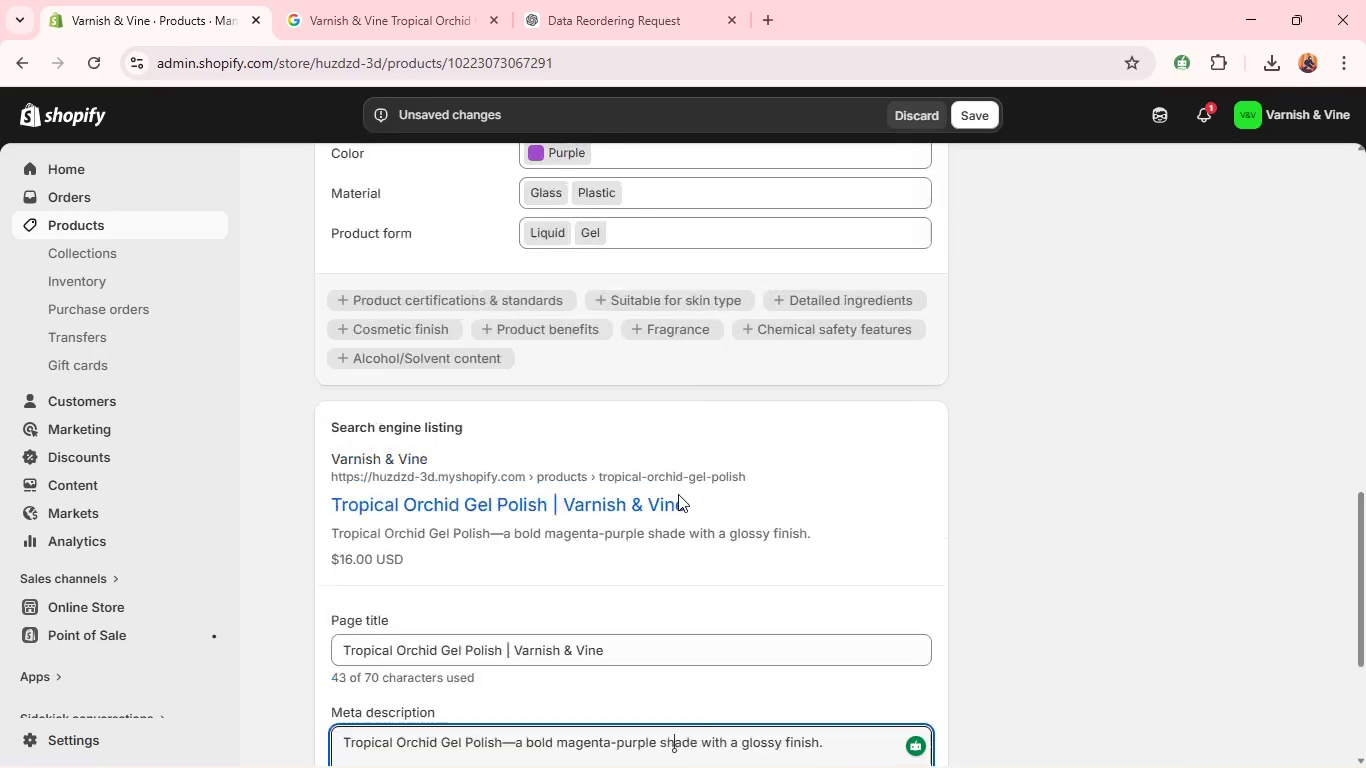 
left_click([1177, 255])
 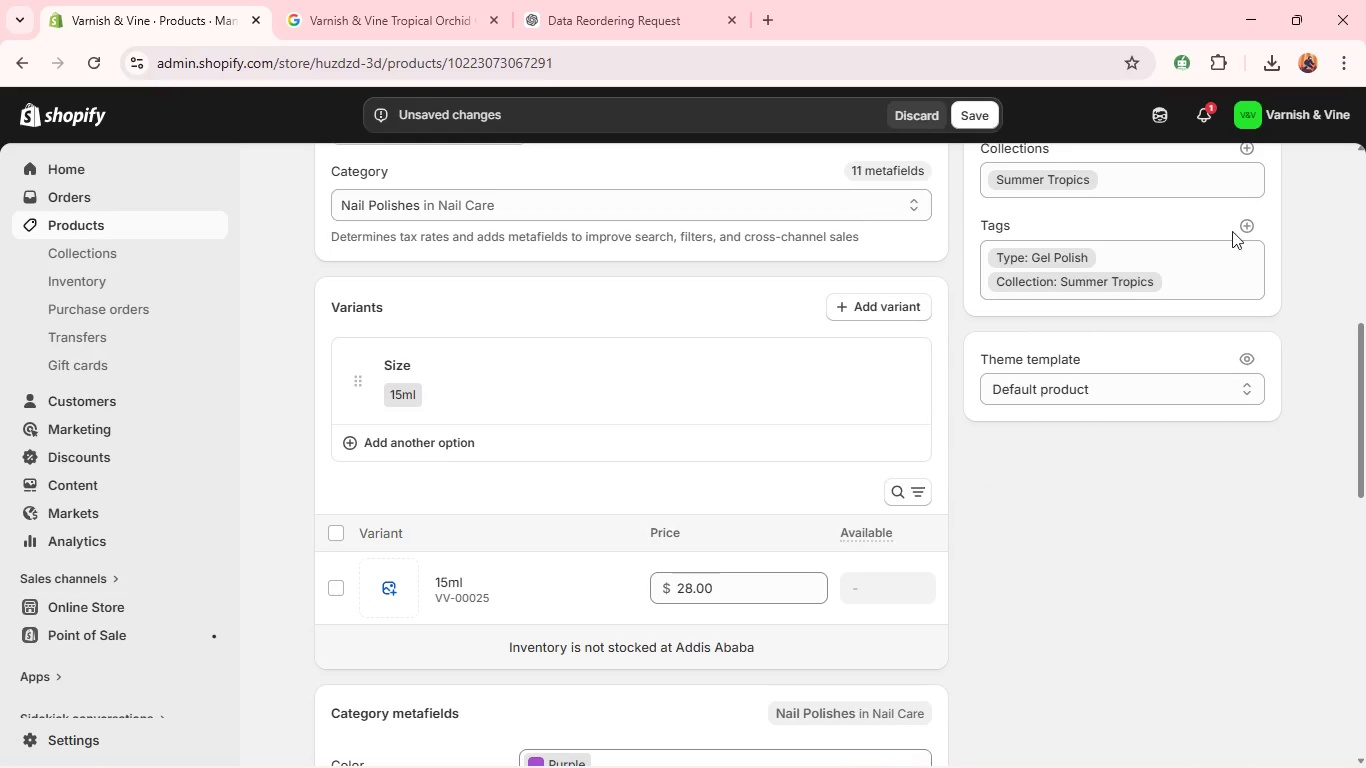 
left_click([1241, 227])
 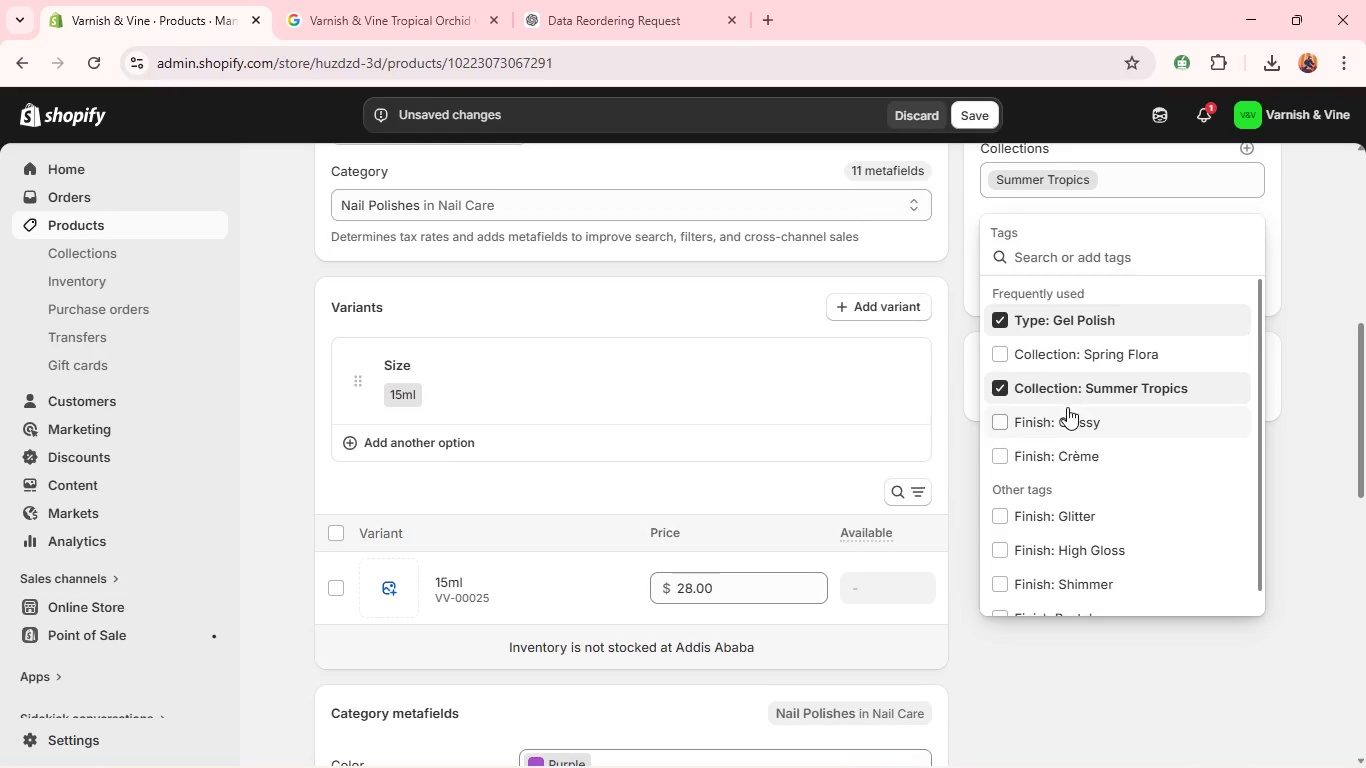 
left_click([1061, 418])
 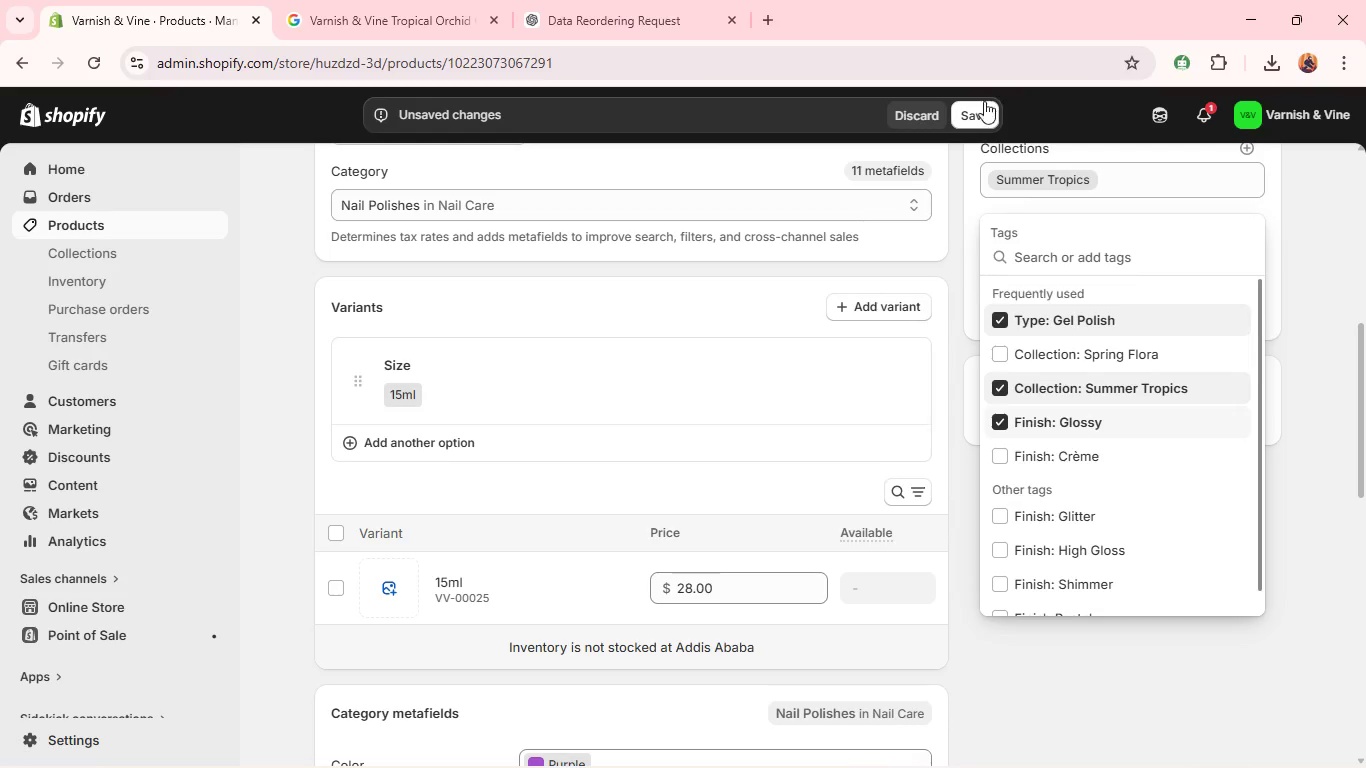 
left_click([981, 110])
 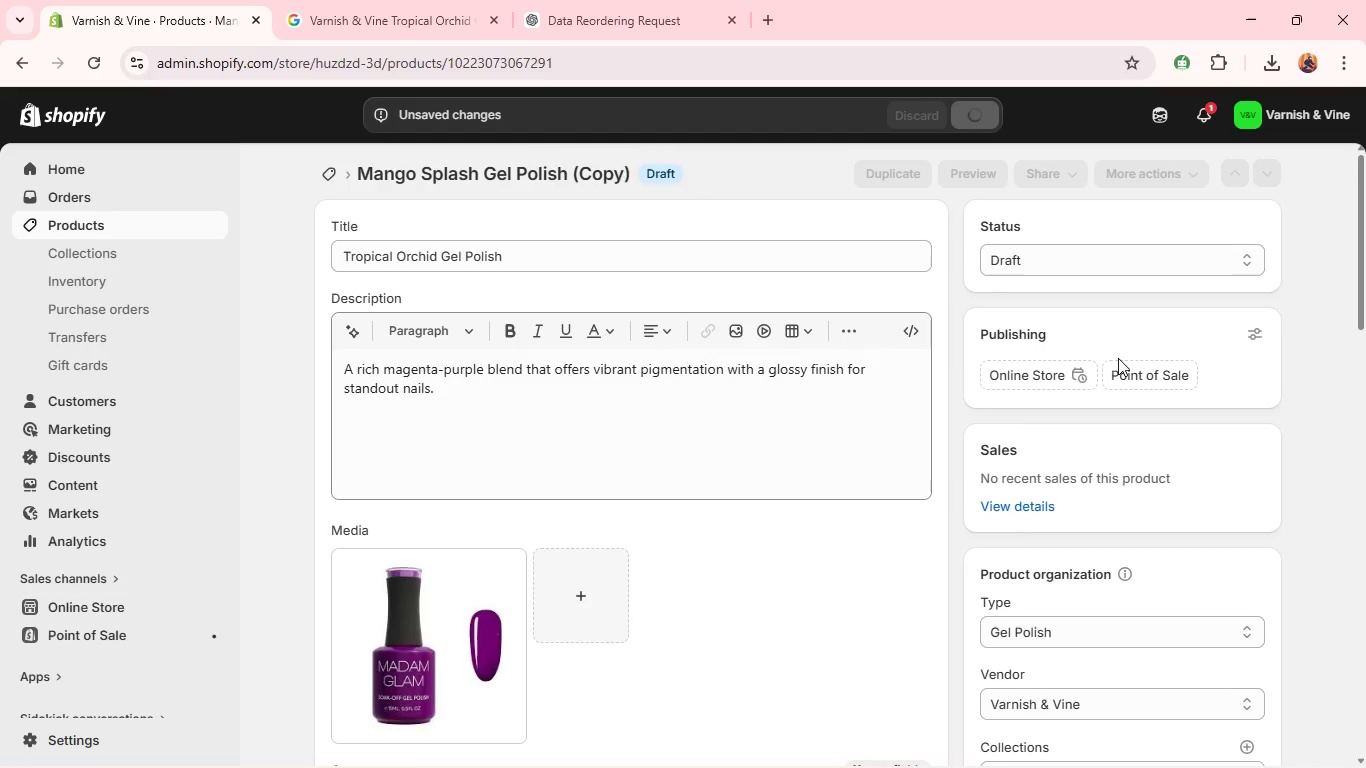 
left_click([1102, 260])
 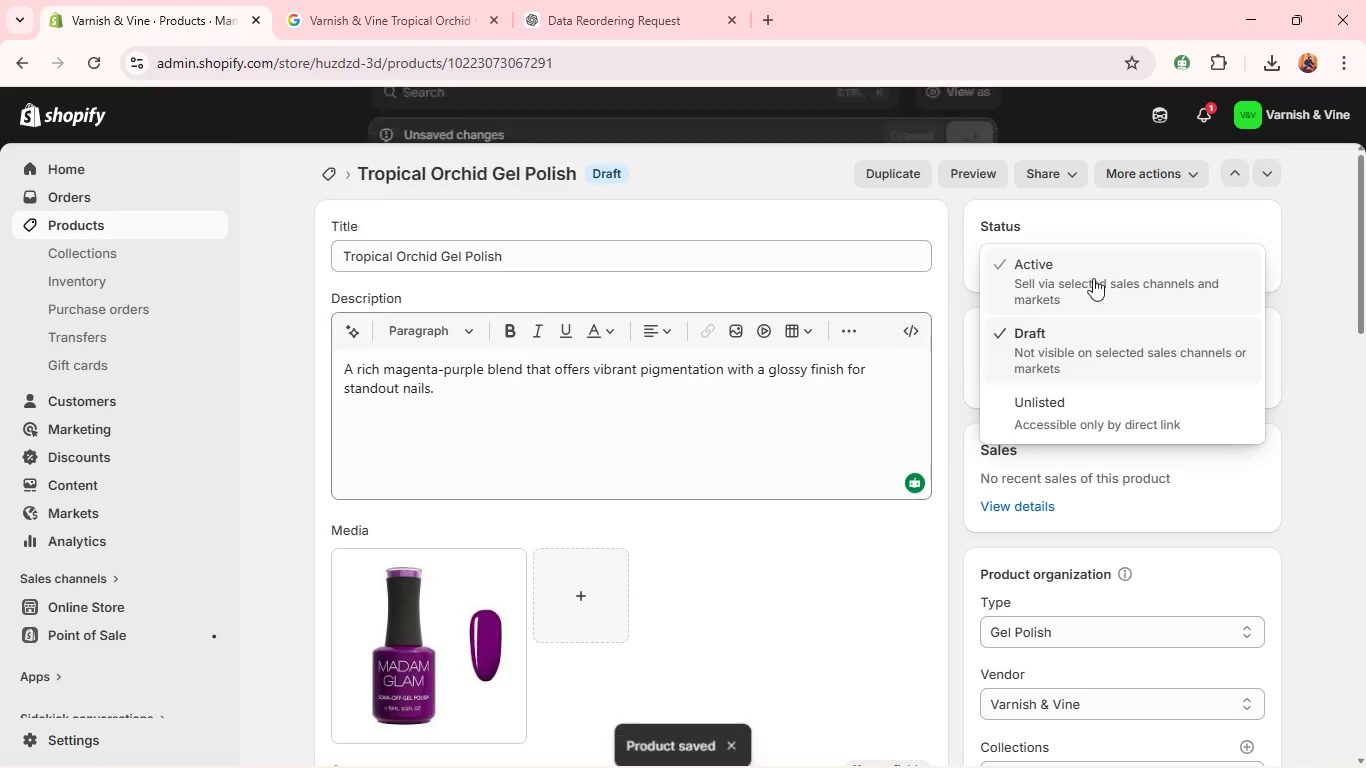 
left_click([1090, 281])
 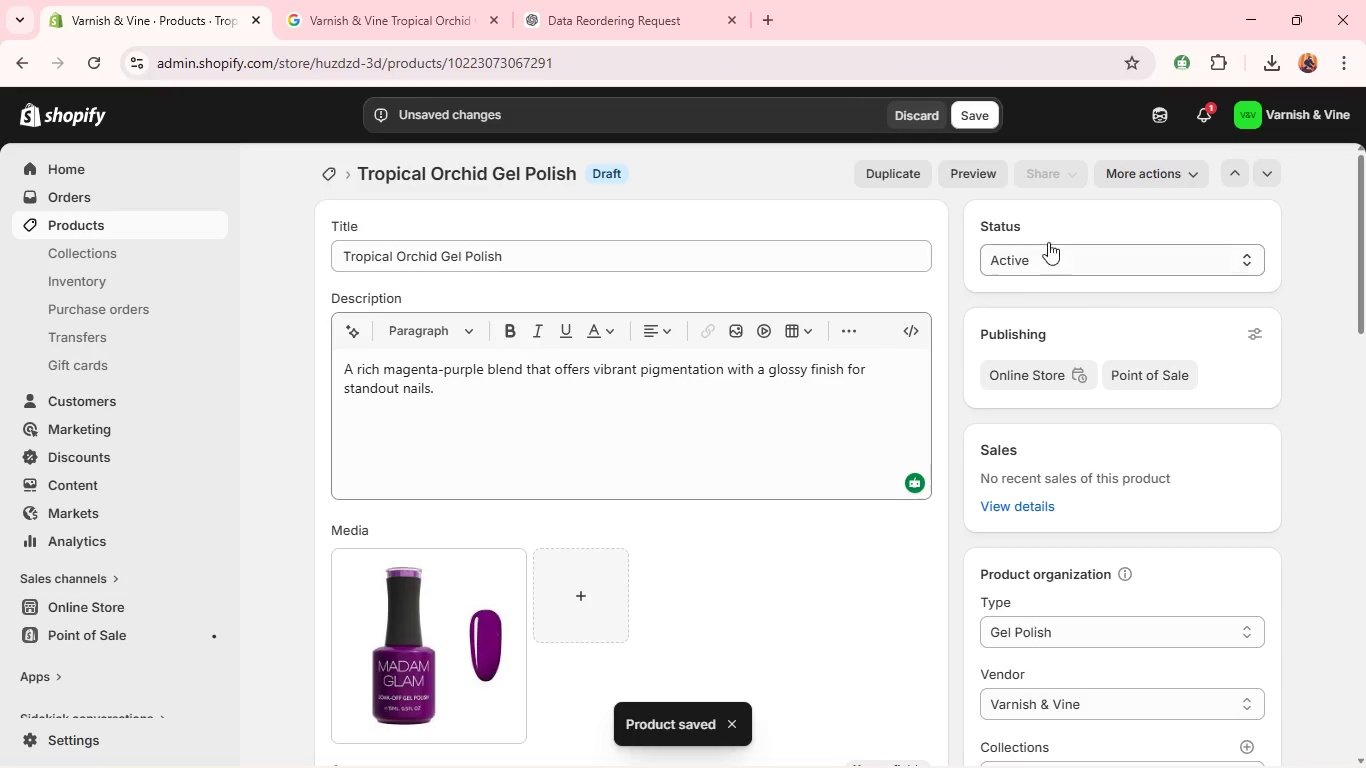 
left_click([982, 101])
 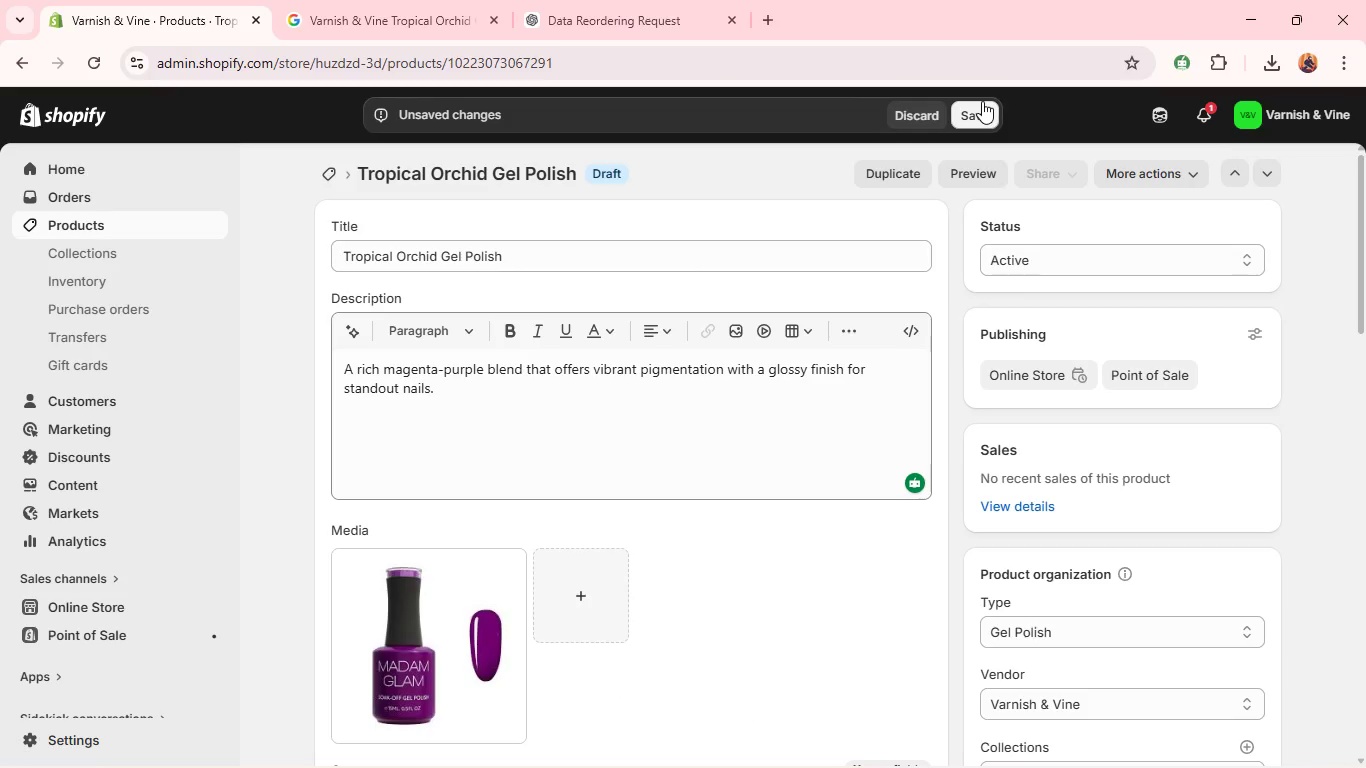 
key(Alt+Tab)